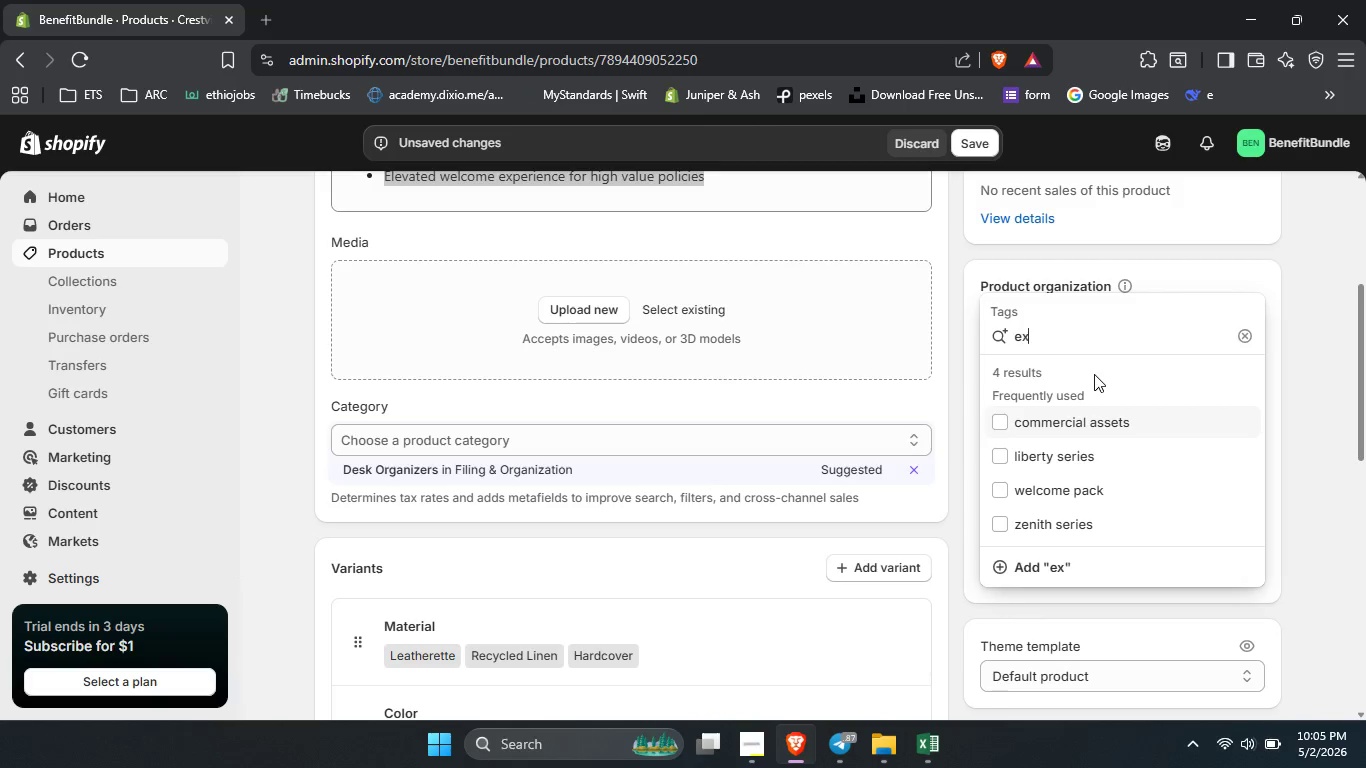 
type(executive kits)
 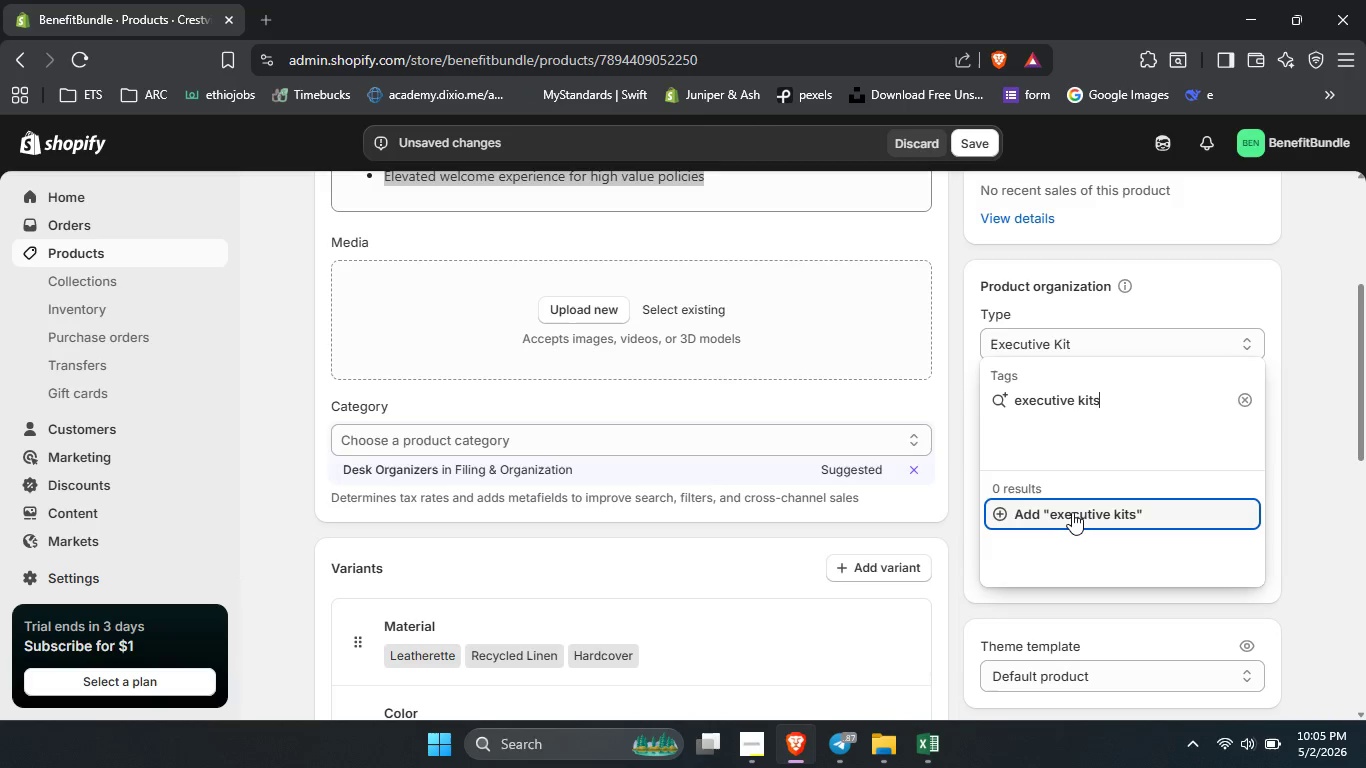 
key(Backspace)
 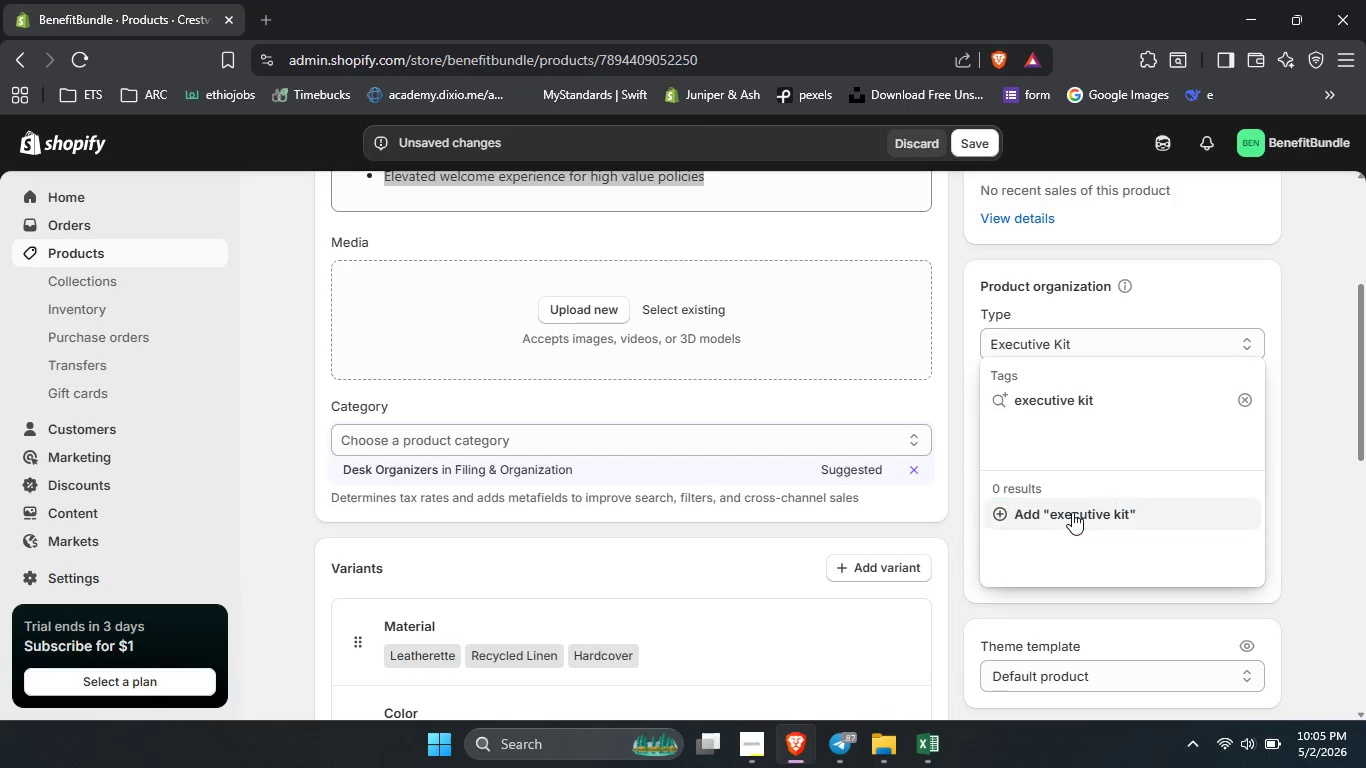 
left_click([1072, 512])
 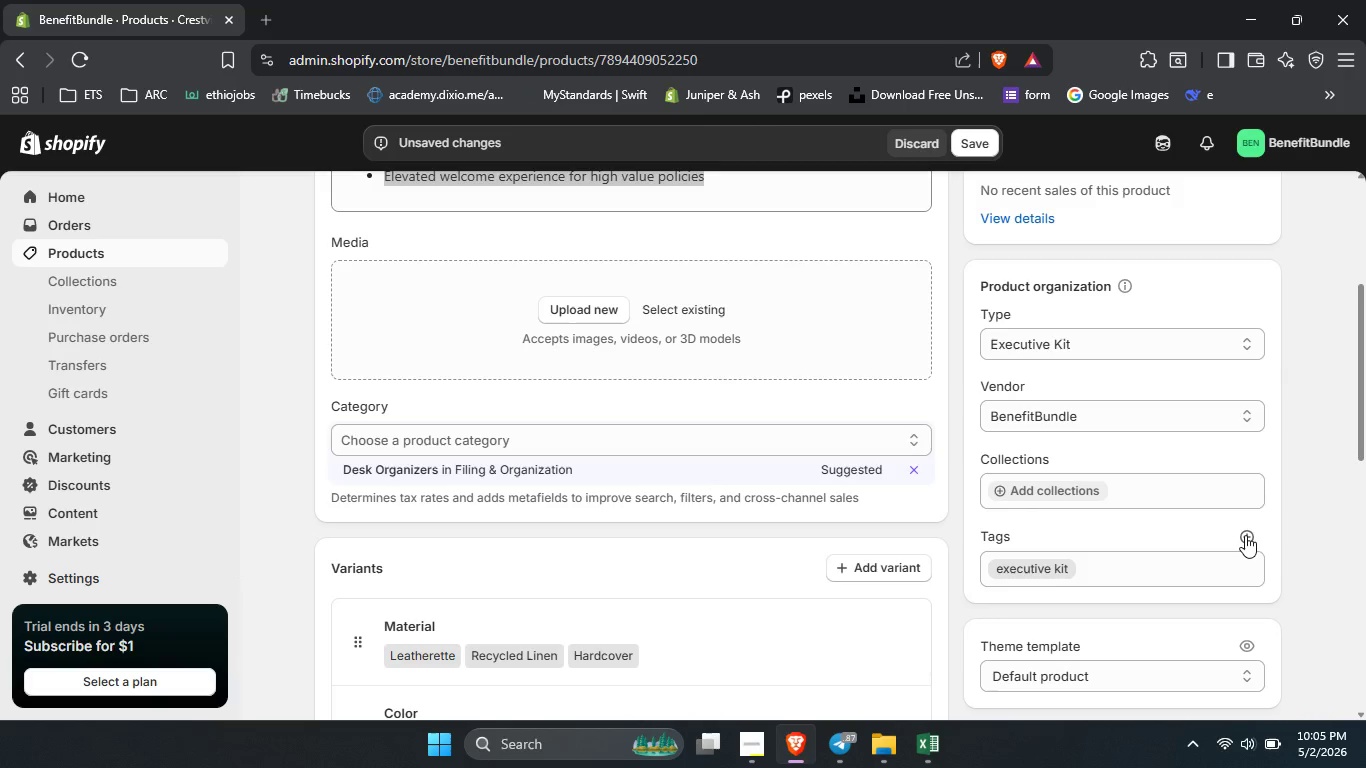 
left_click([1245, 535])
 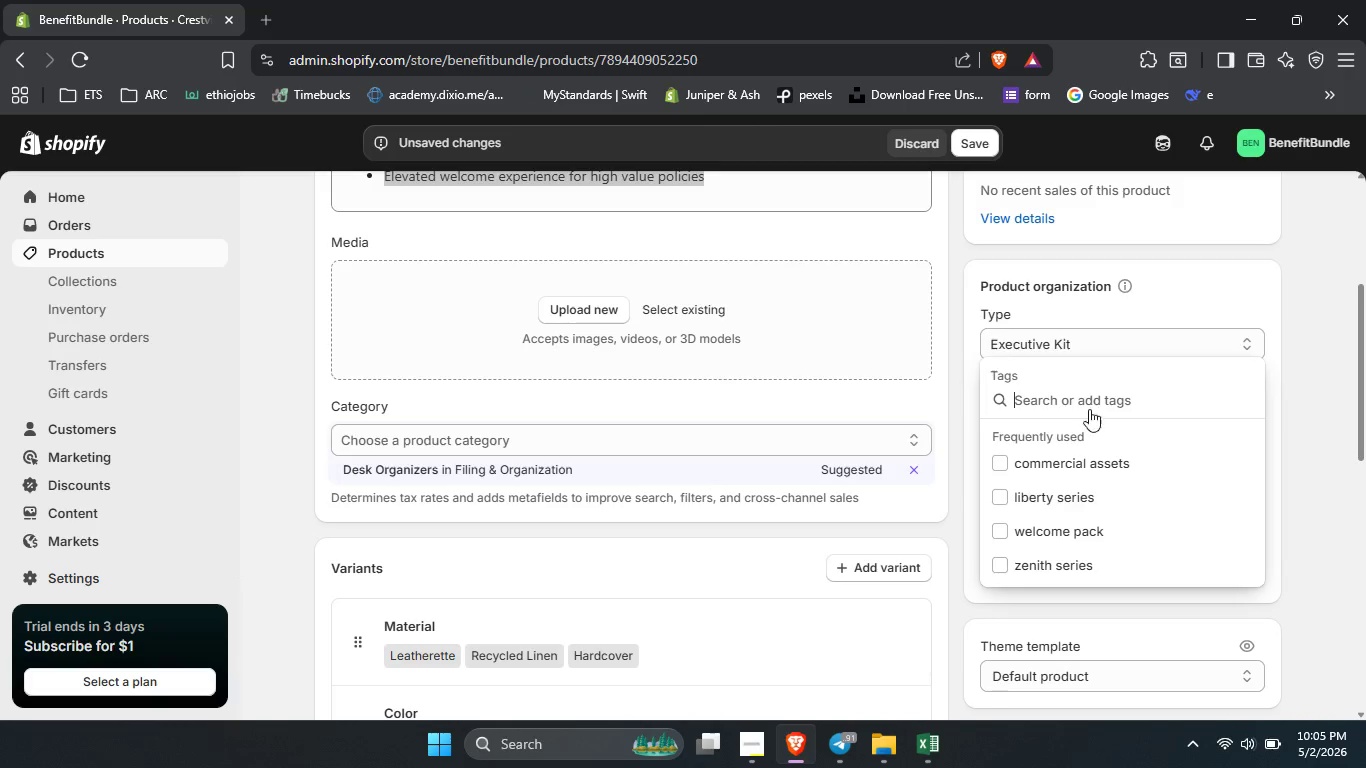 
type(crestview)
 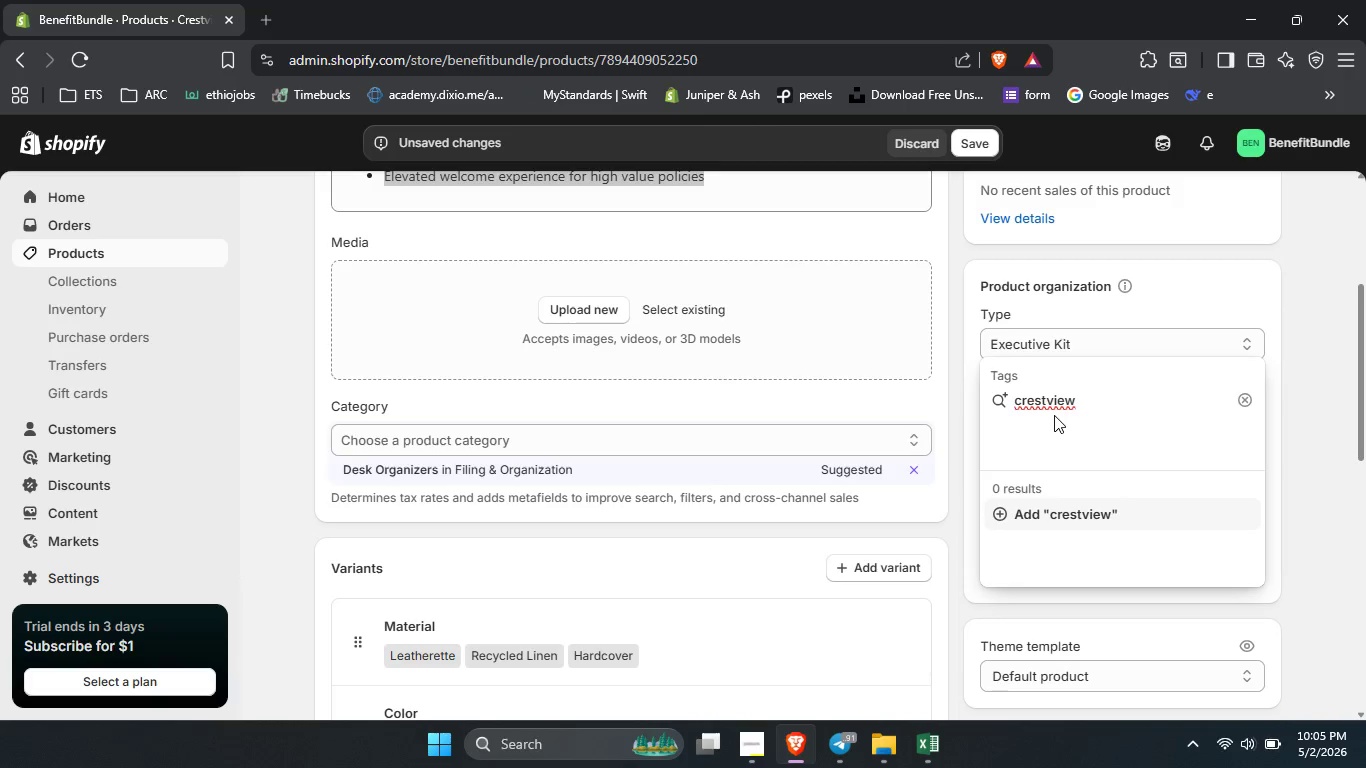 
wait(10.81)
 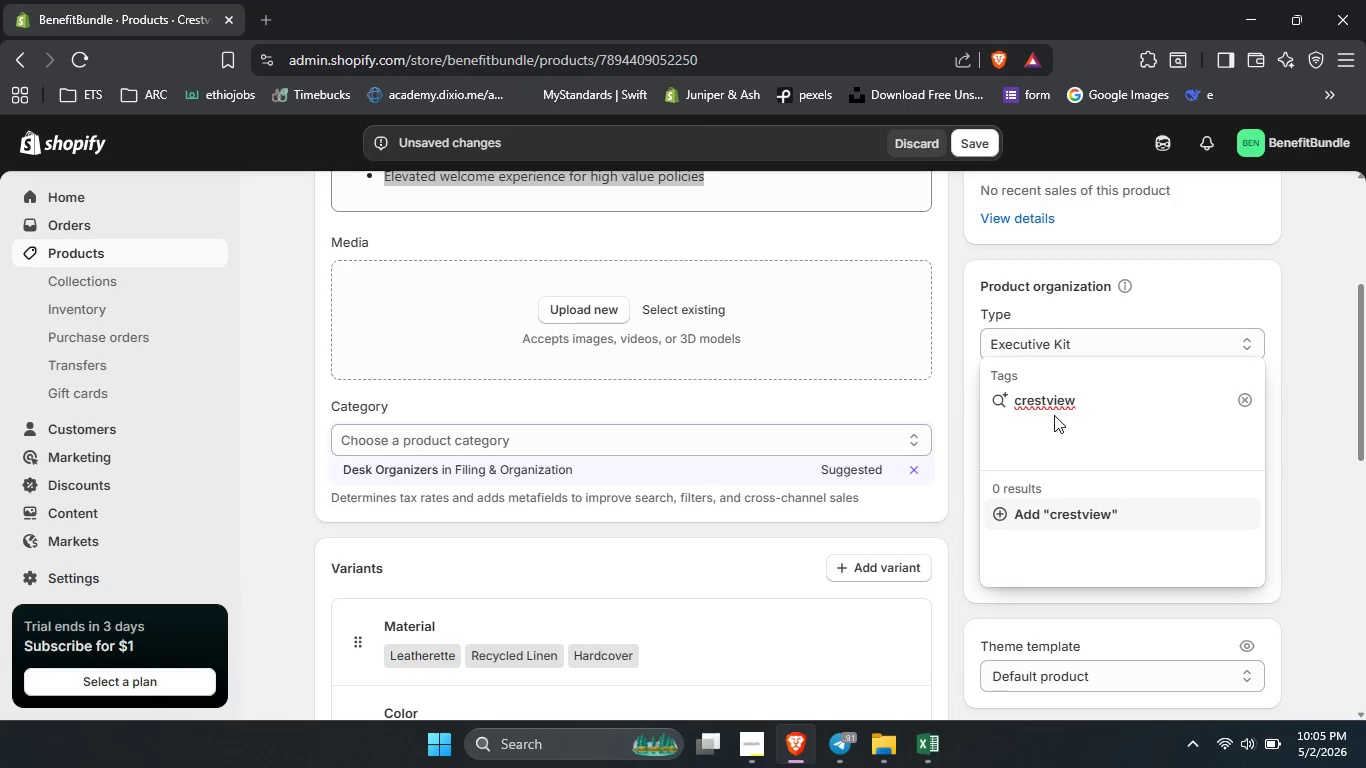 
left_click([1049, 399])
 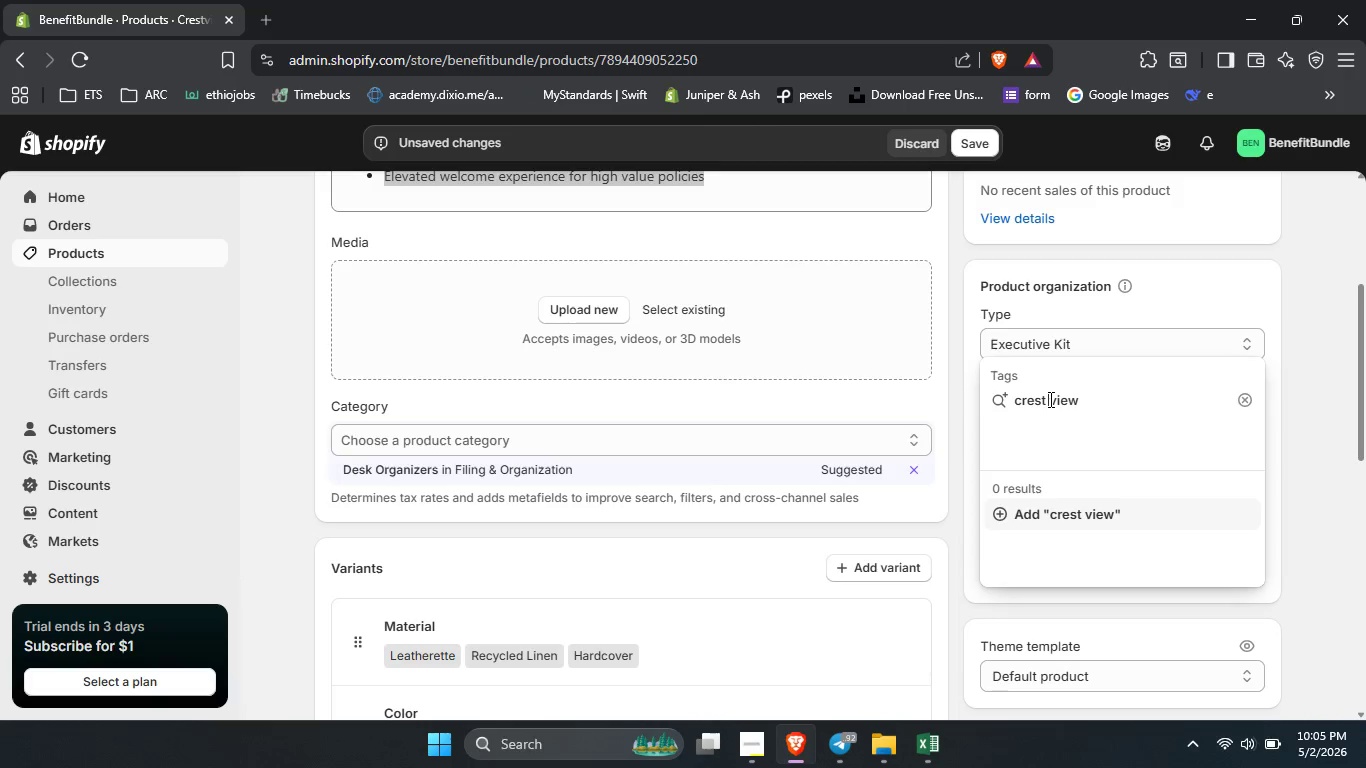 
key(Space)
 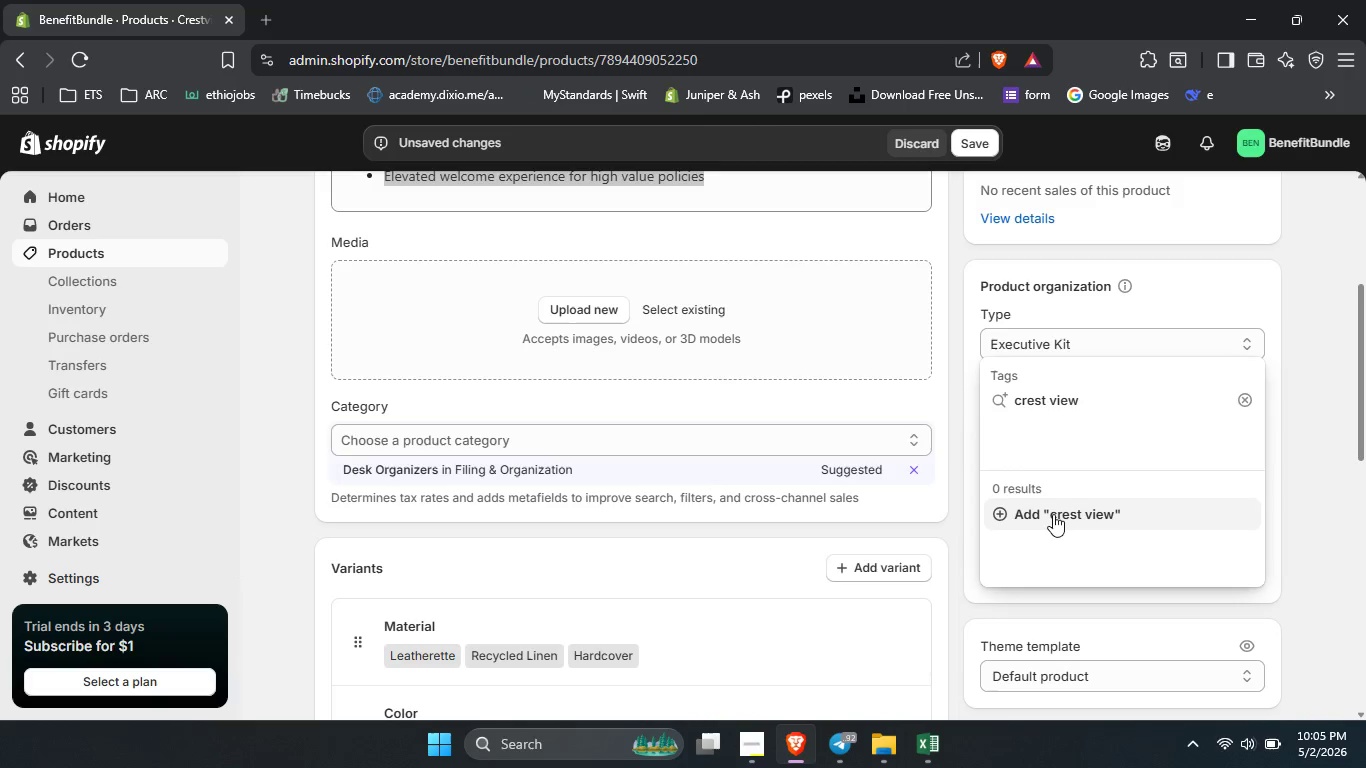 
left_click([1053, 514])
 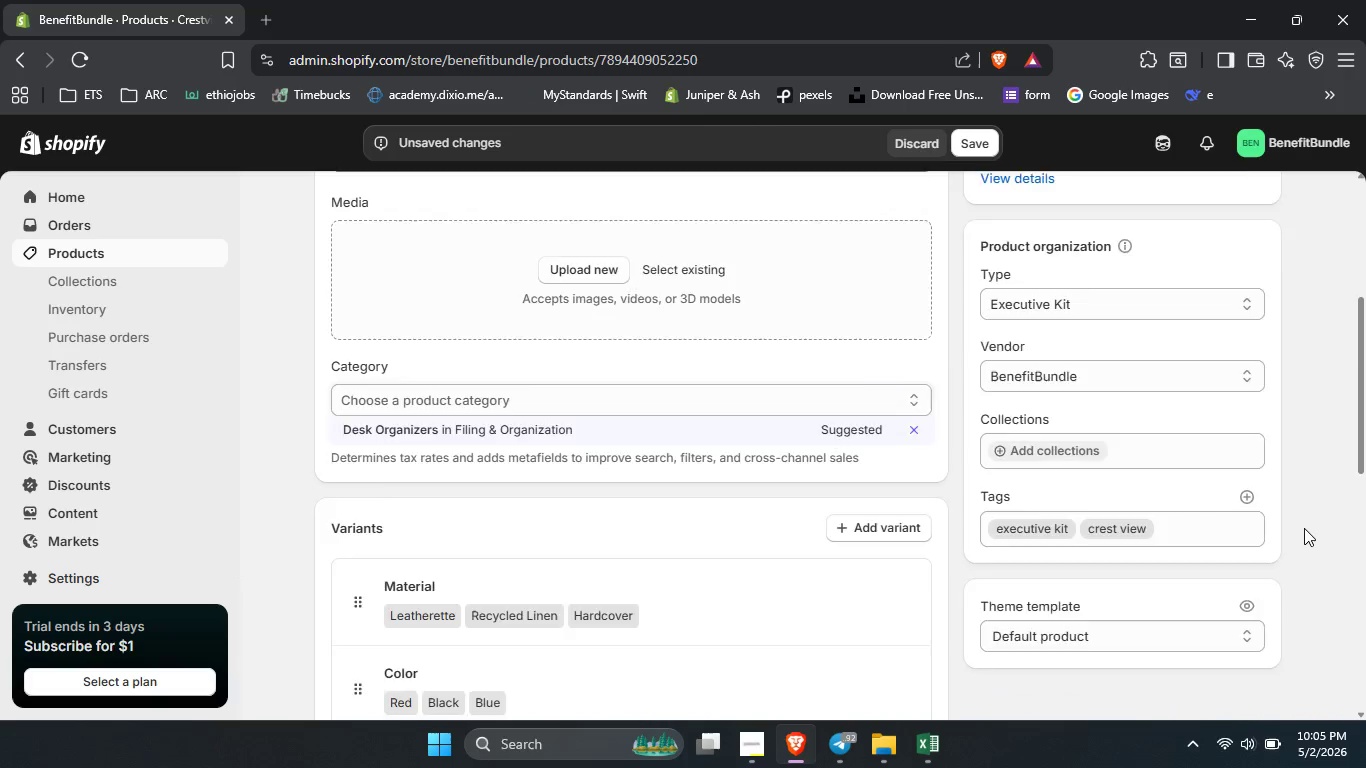 
scroll: coordinate [1304, 528], scroll_direction: down, amount: 20.0
 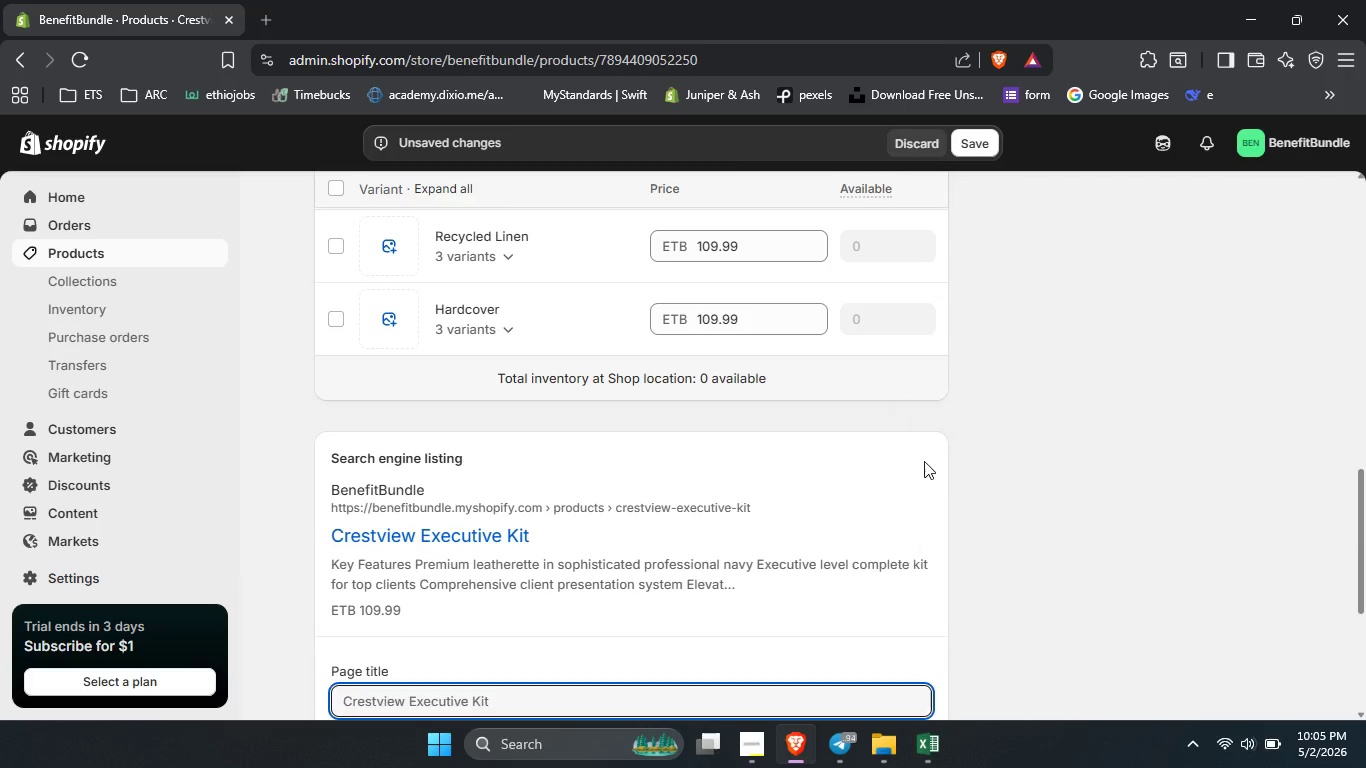 
left_click([924, 461])
 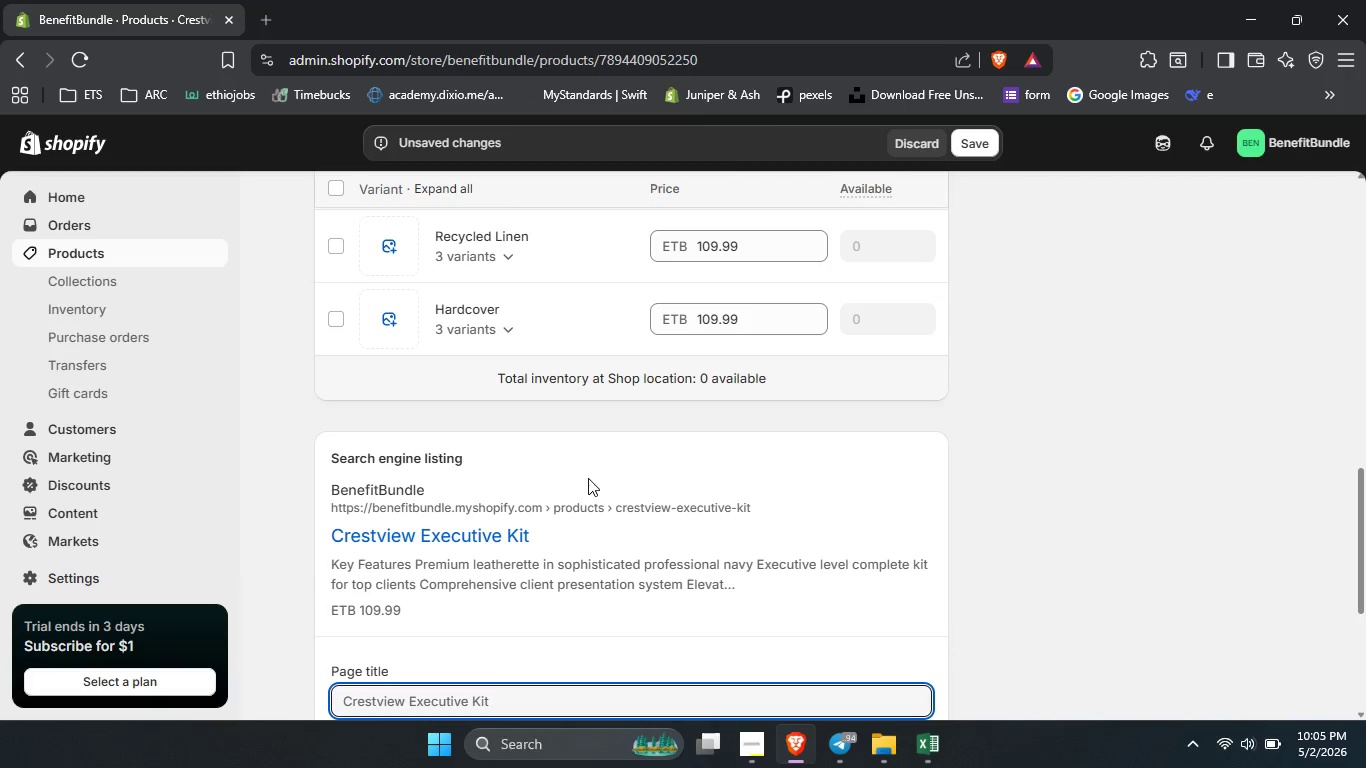 
scroll: coordinate [588, 478], scroll_direction: down, amount: 2.0
 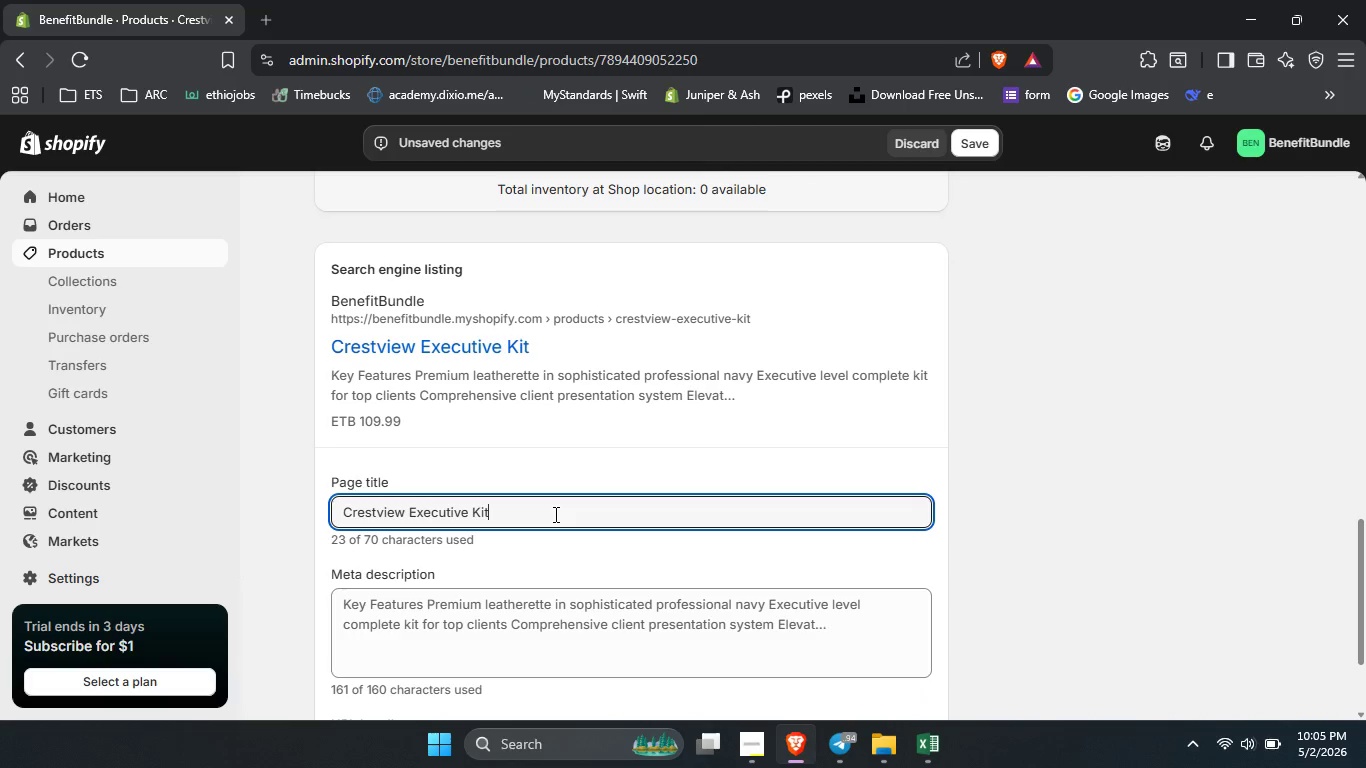 
left_click([554, 514])
 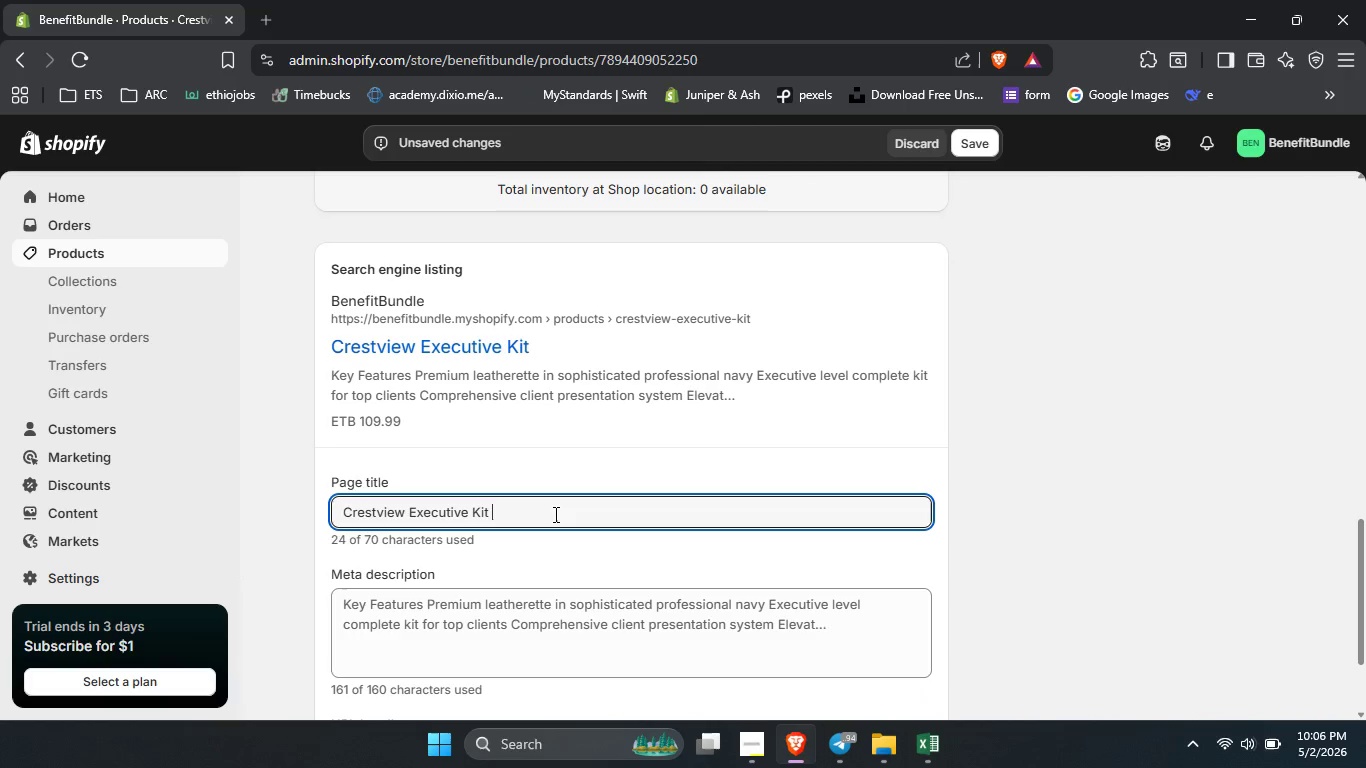 
type( | Agent Welcome Package)
 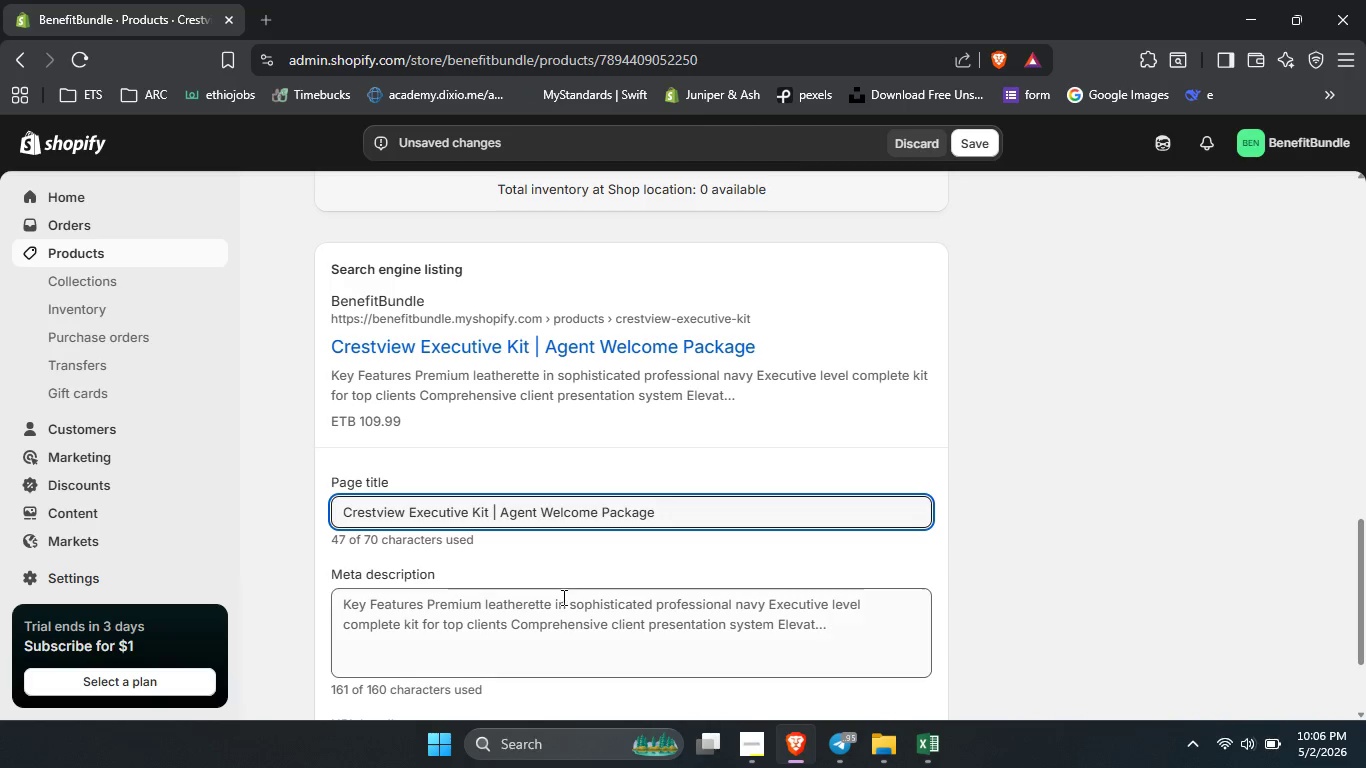 
left_click([561, 627])
 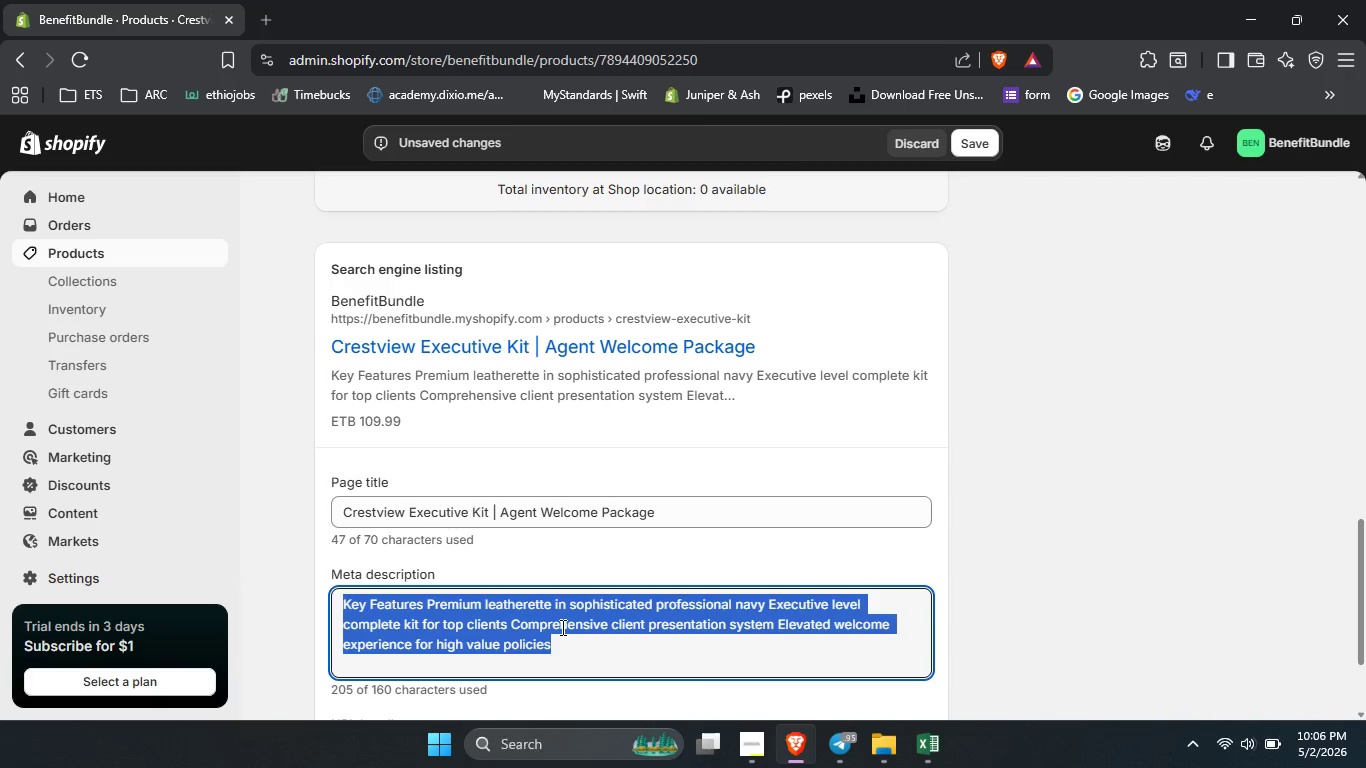 
key(Control+A)
 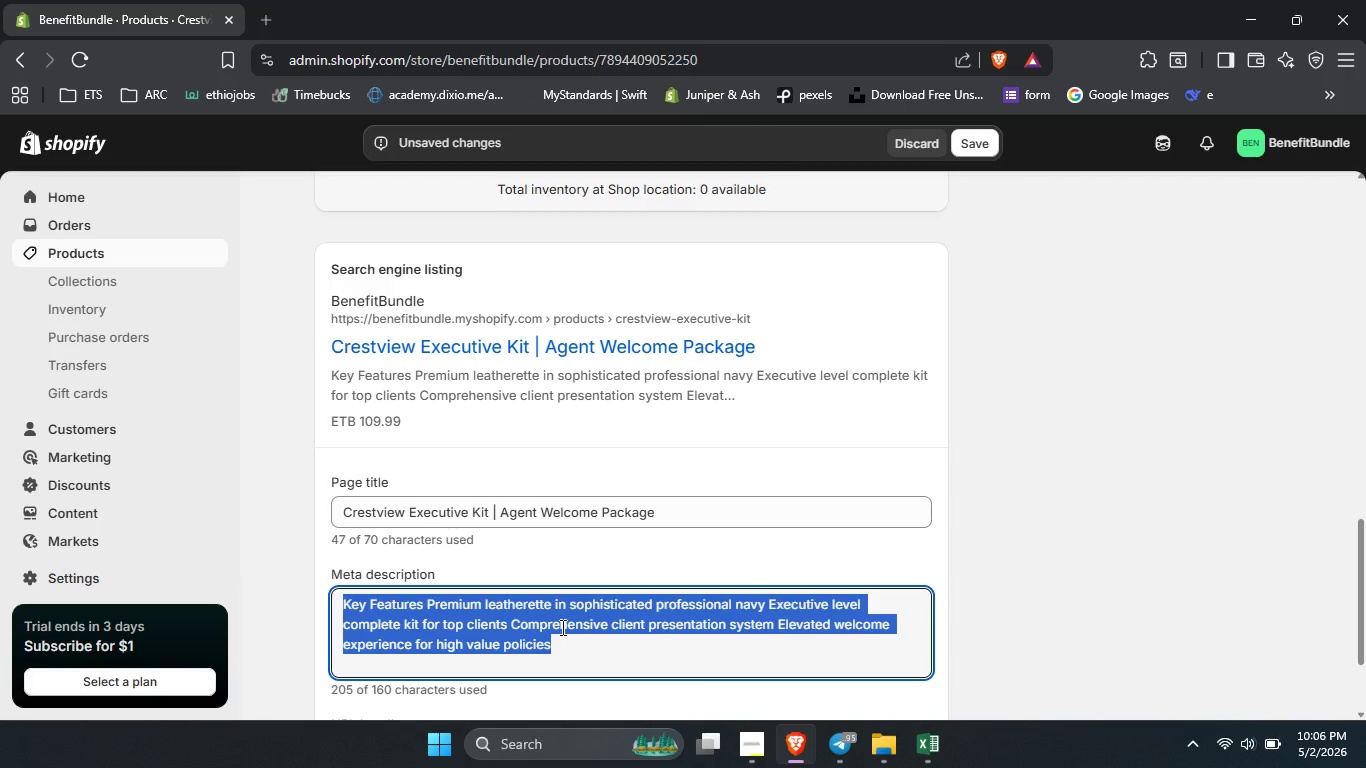 
hold_key(key=ShiftLeft, duration=1.33)
 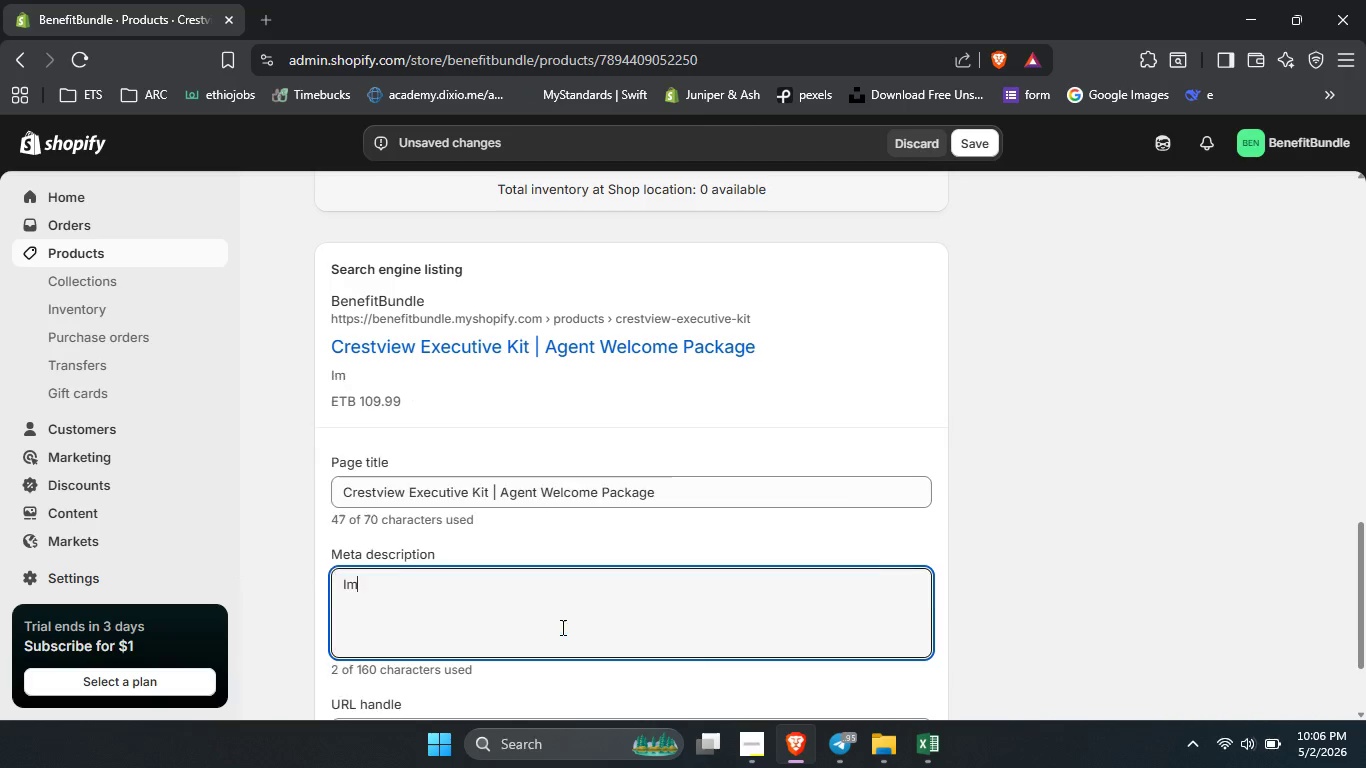 
type(Impress clients with our cre)
key(Backspace)
key(Backspace)
type(restvie)
key(Backspace)
type(ew executive policy organizer is )
 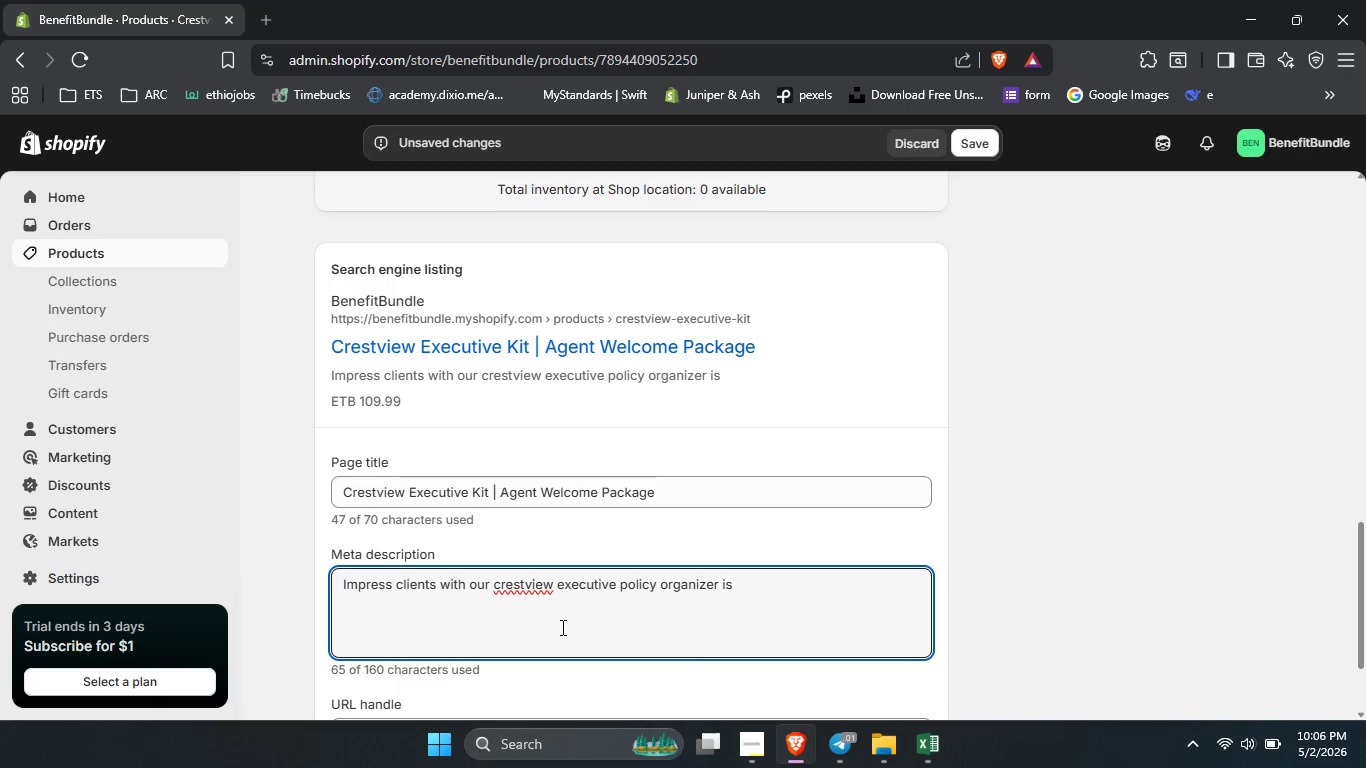 
wait(11.88)
 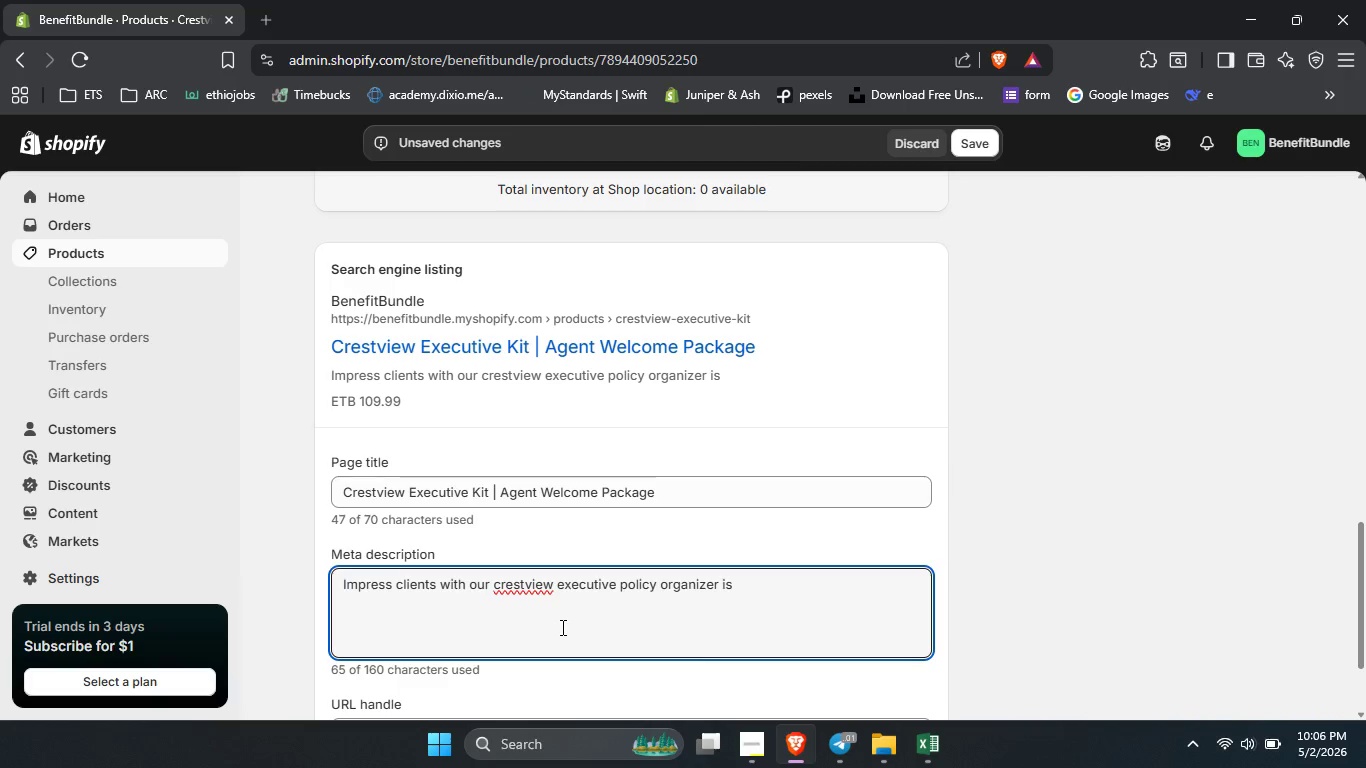 
left_click([621, 583])
 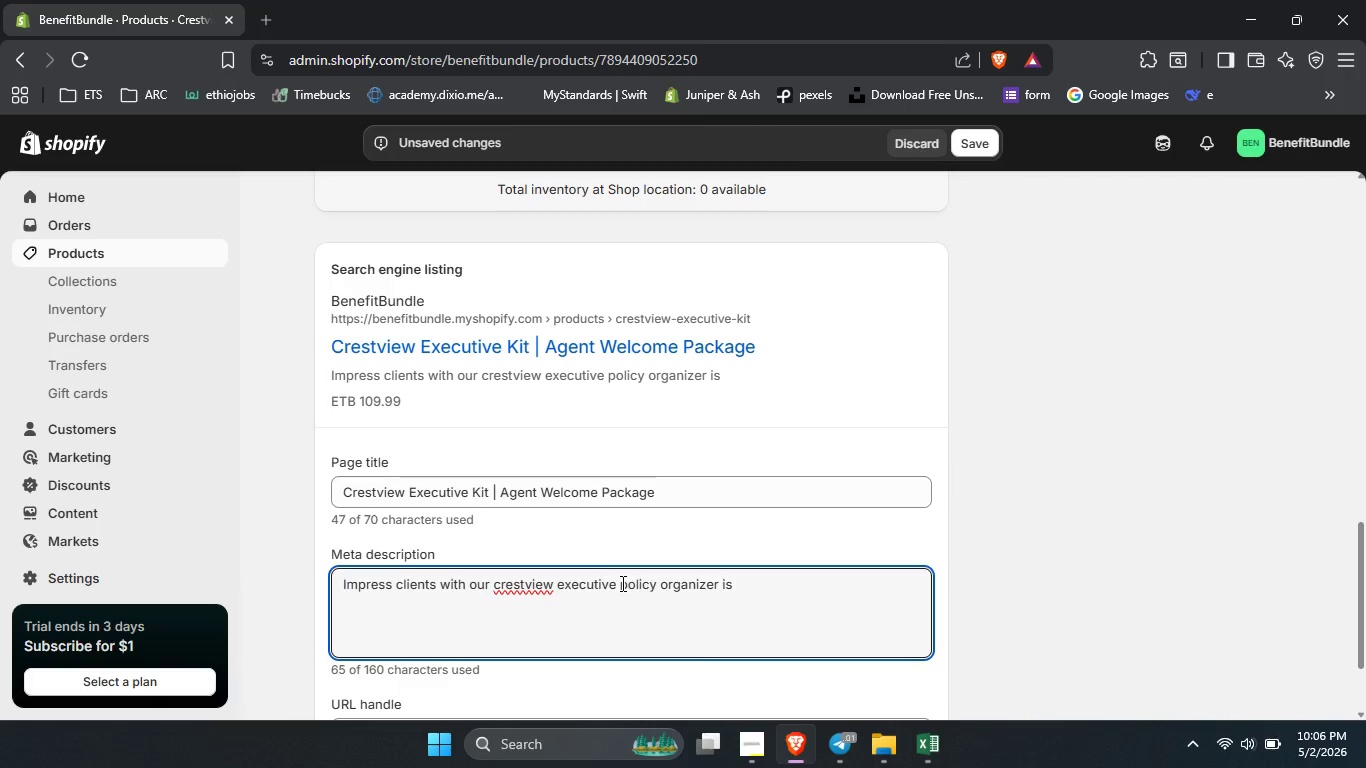 
type(kit )
key(Backspace)
type(. This po)
key(Backspace)
 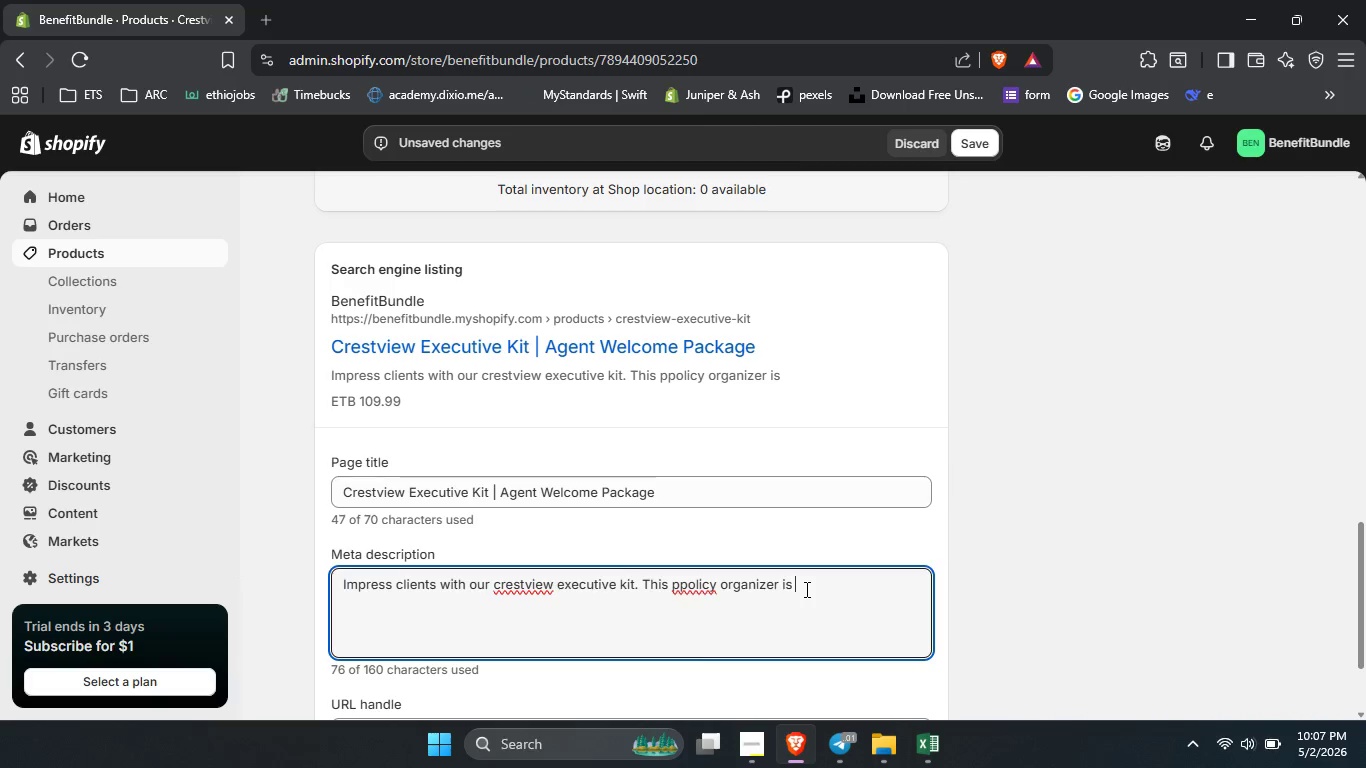 
left_click([805, 589])
 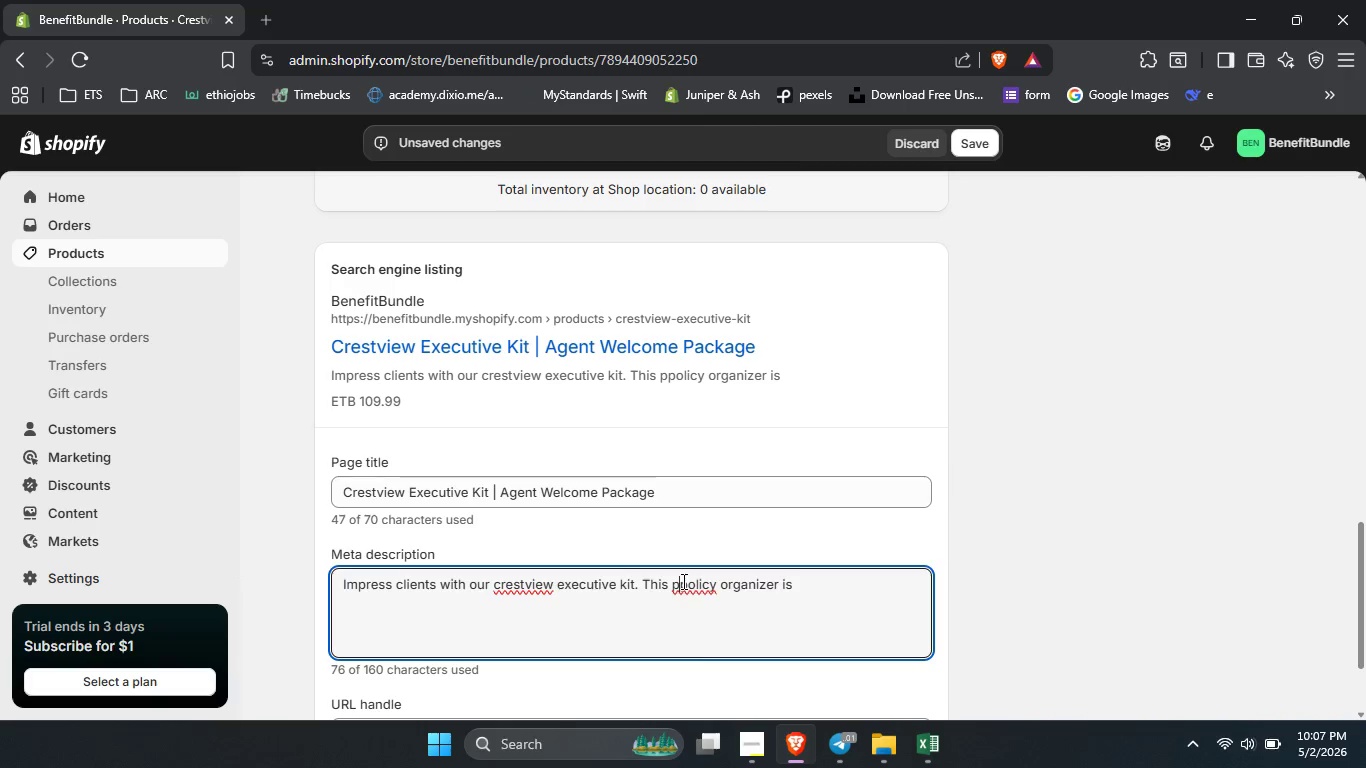 
left_click([682, 581])
 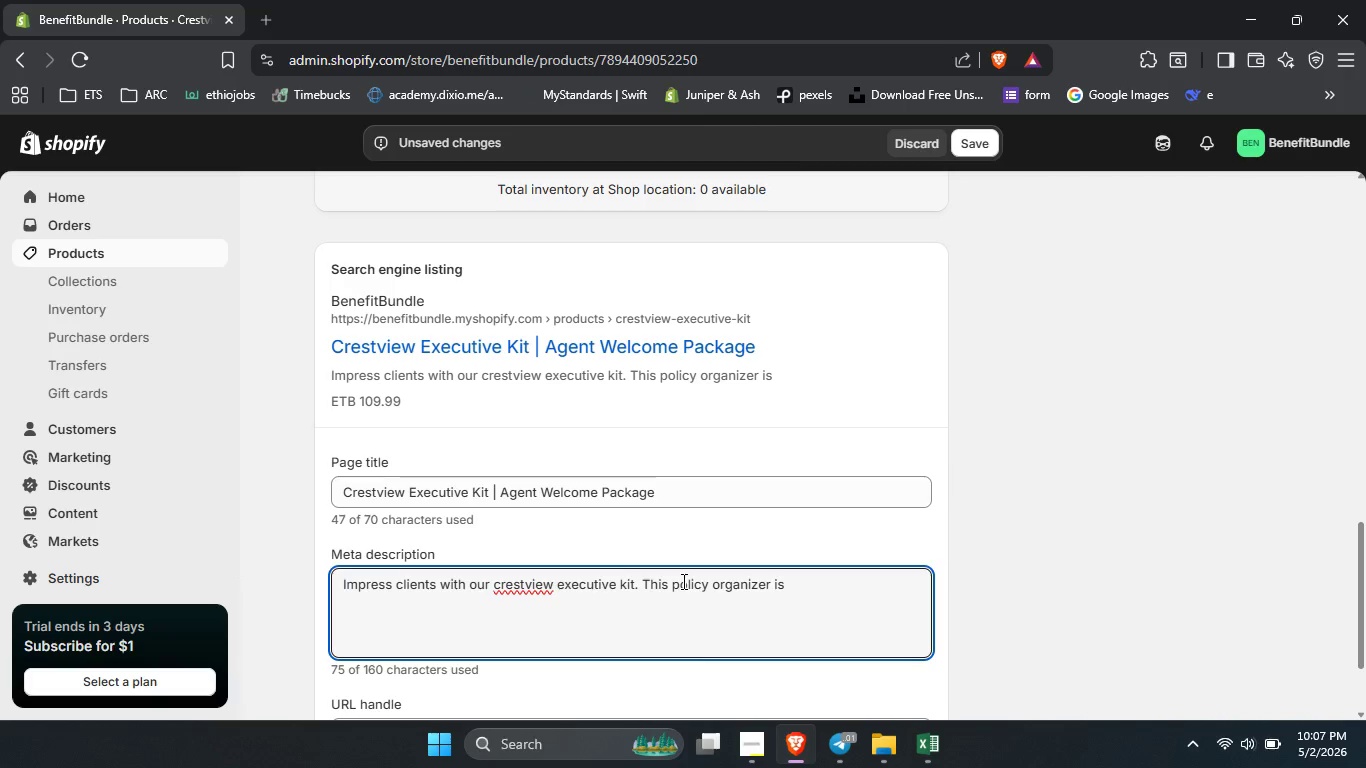 
key(Backspace)
 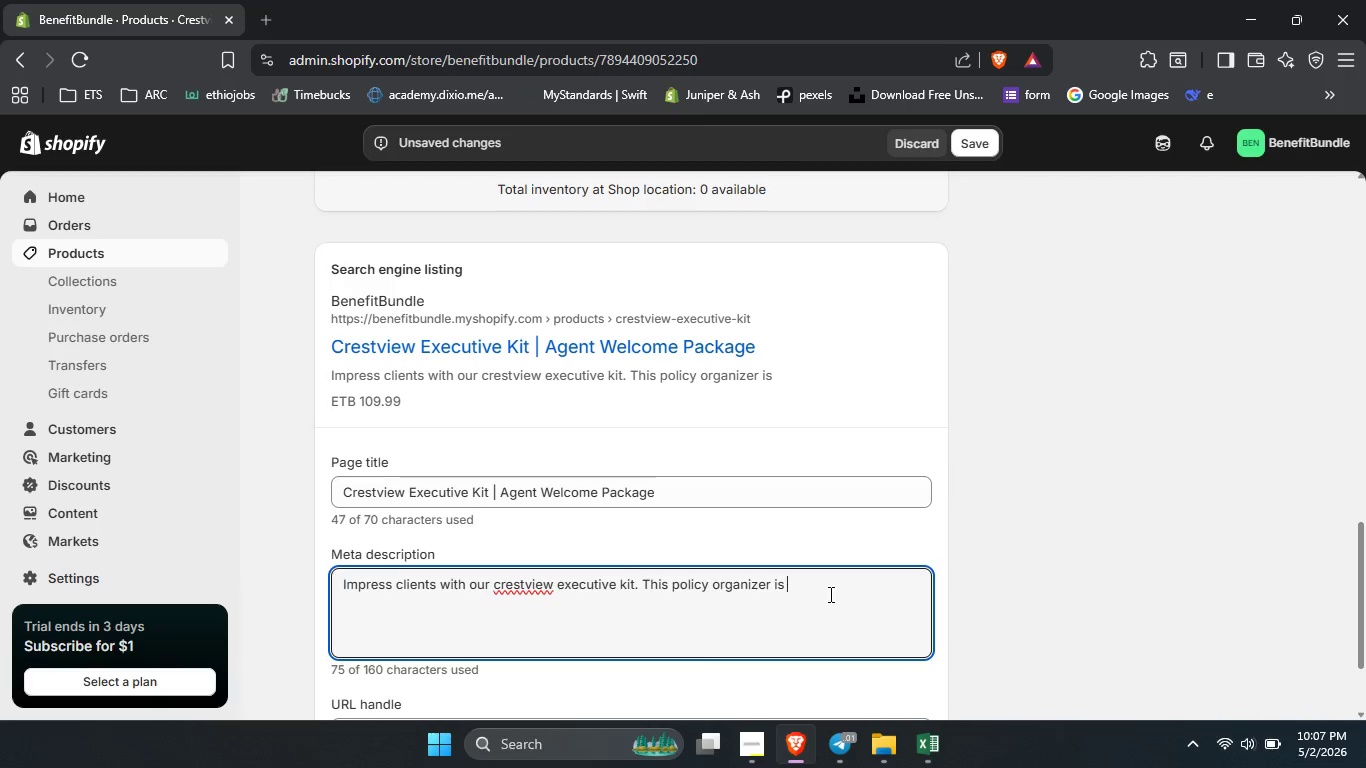 
left_click([829, 594])
 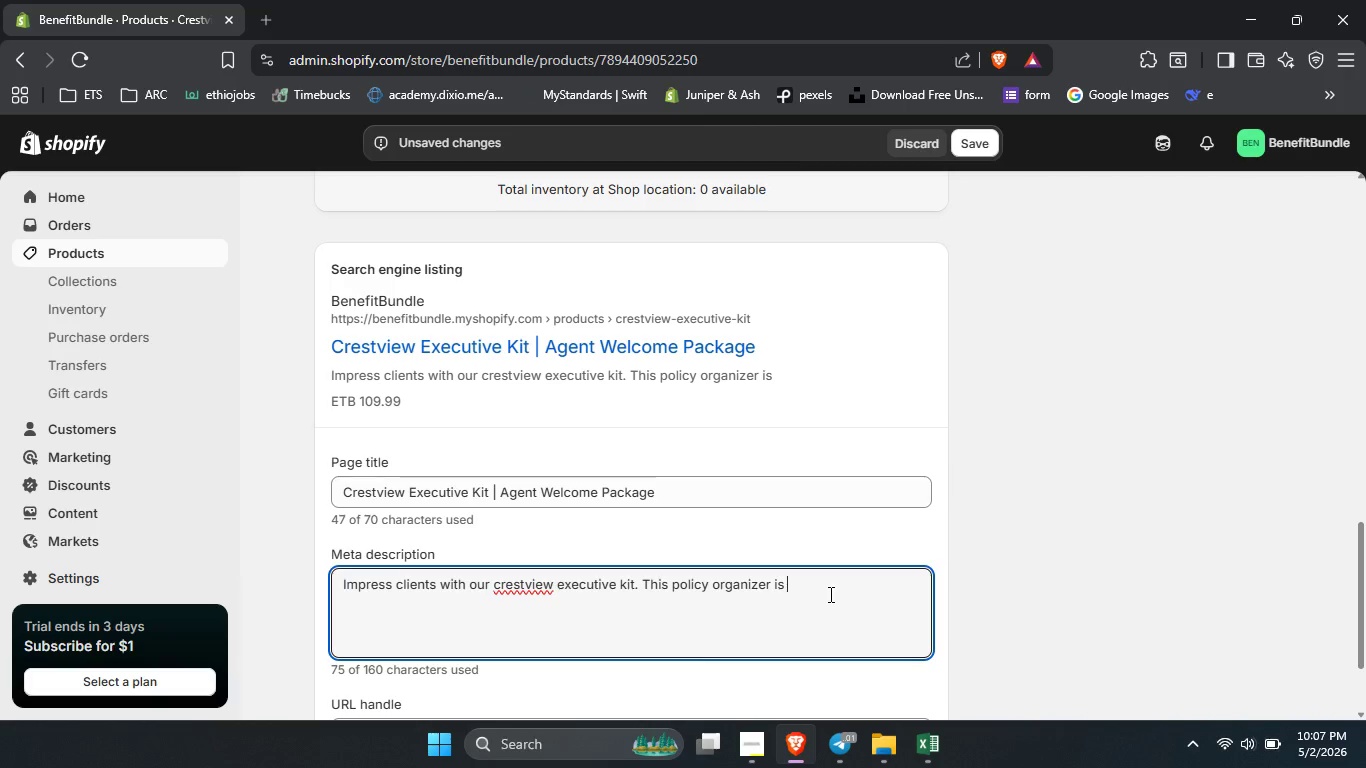 
type(the perfect agemt)
key(Backspace)
key(Backspace)
type(nt welcome kit for professional )
 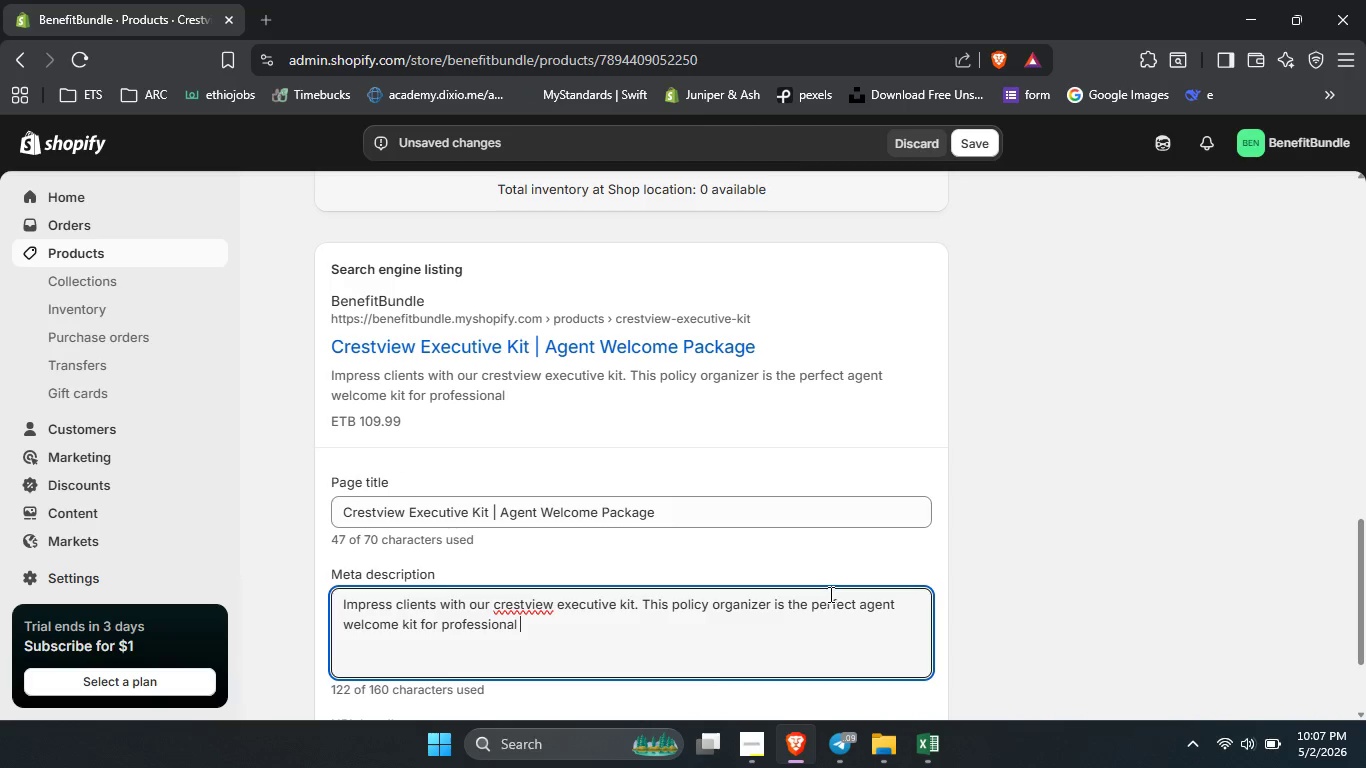 
type(presentation. Boo)
key(Backspace)
key(Backspace)
type(uy yours today.)
 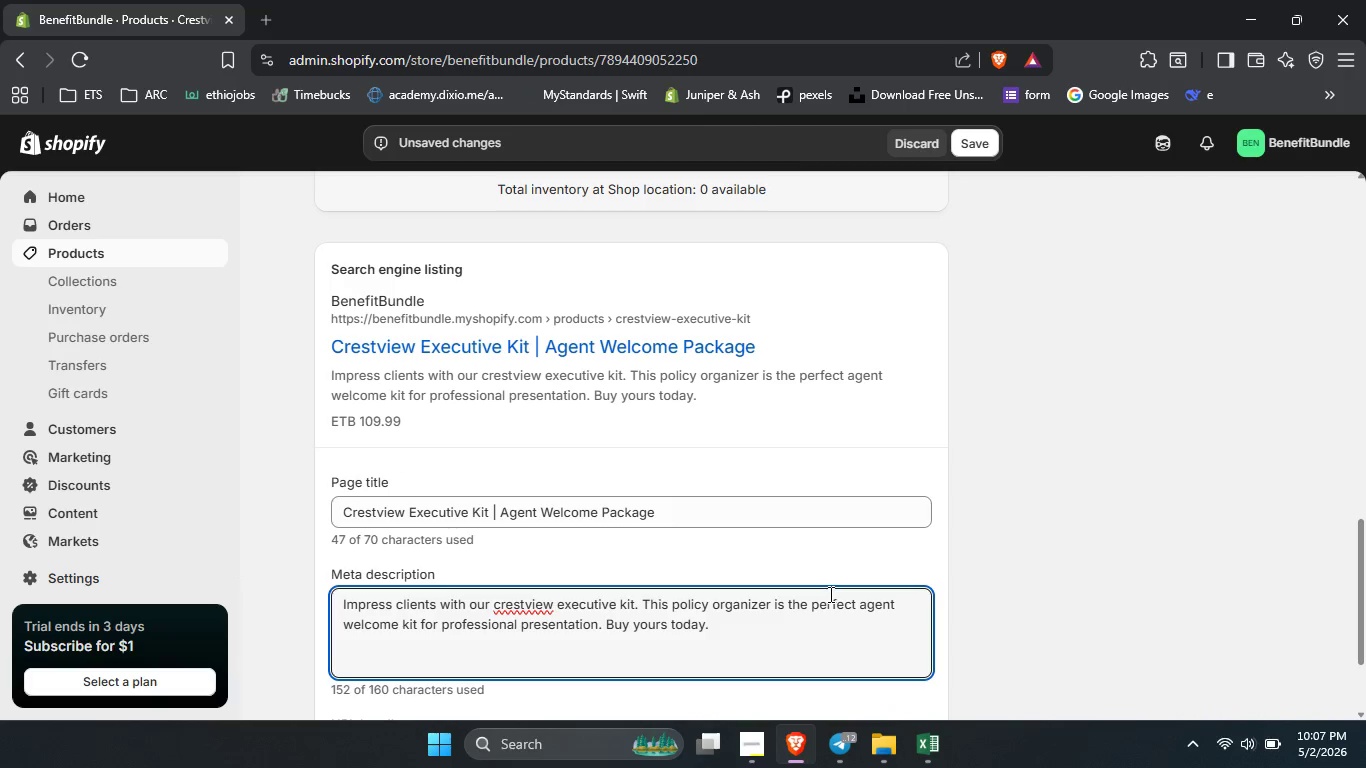 
wait(5.53)
 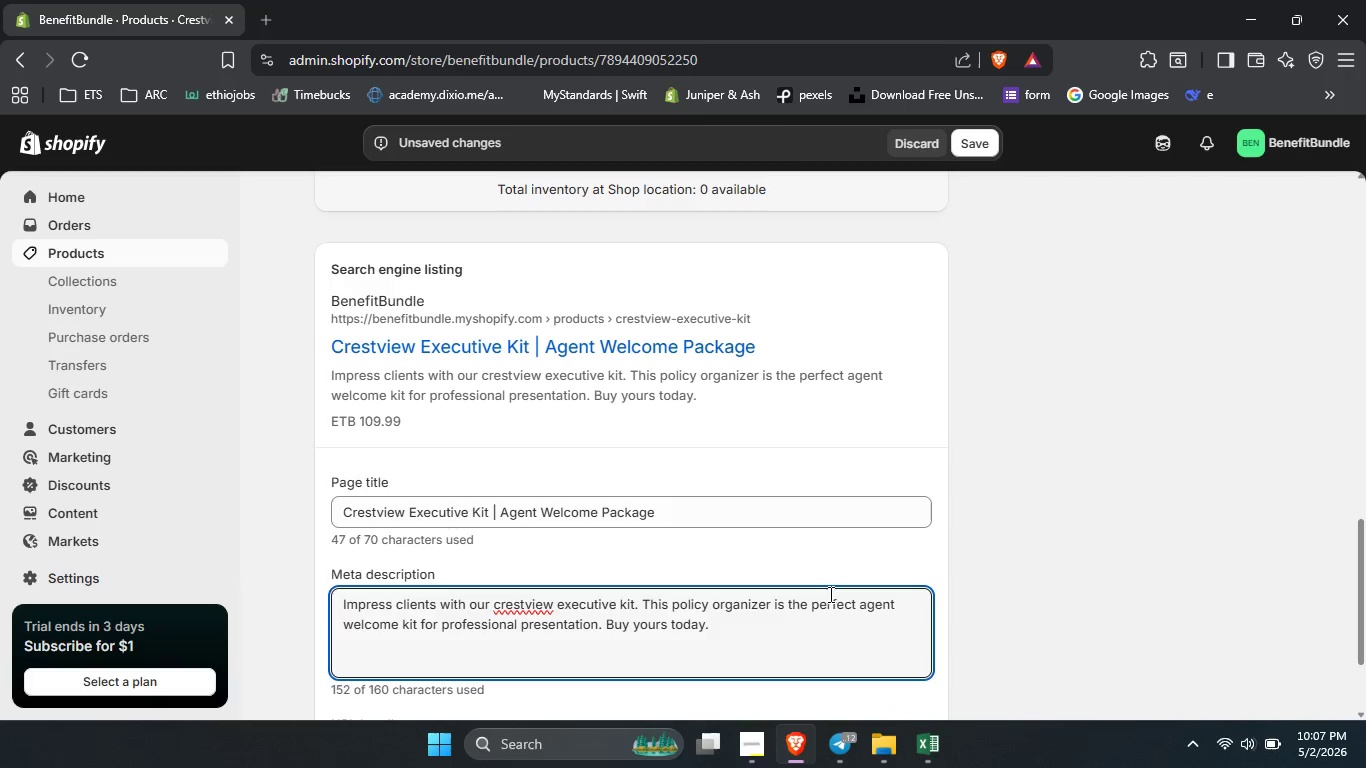 
left_click([974, 147])
 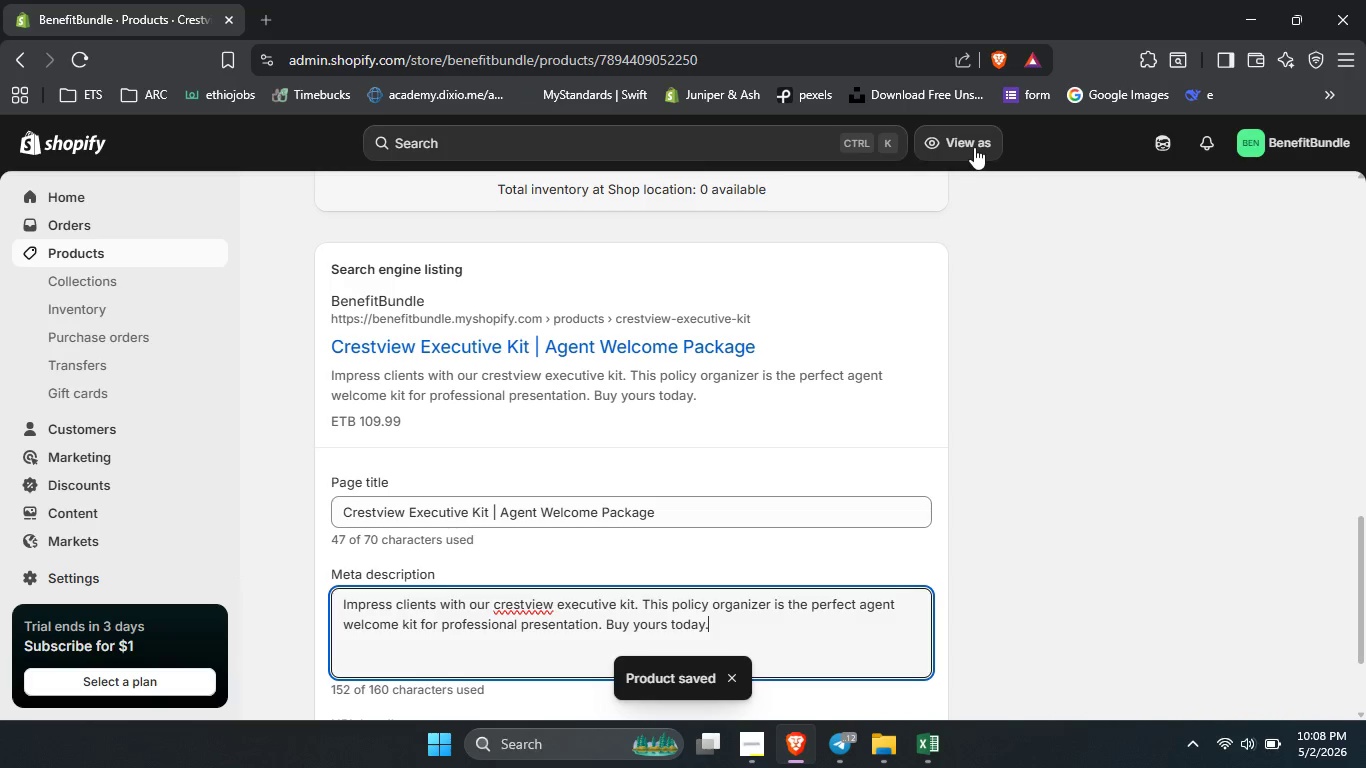 
wait(7.78)
 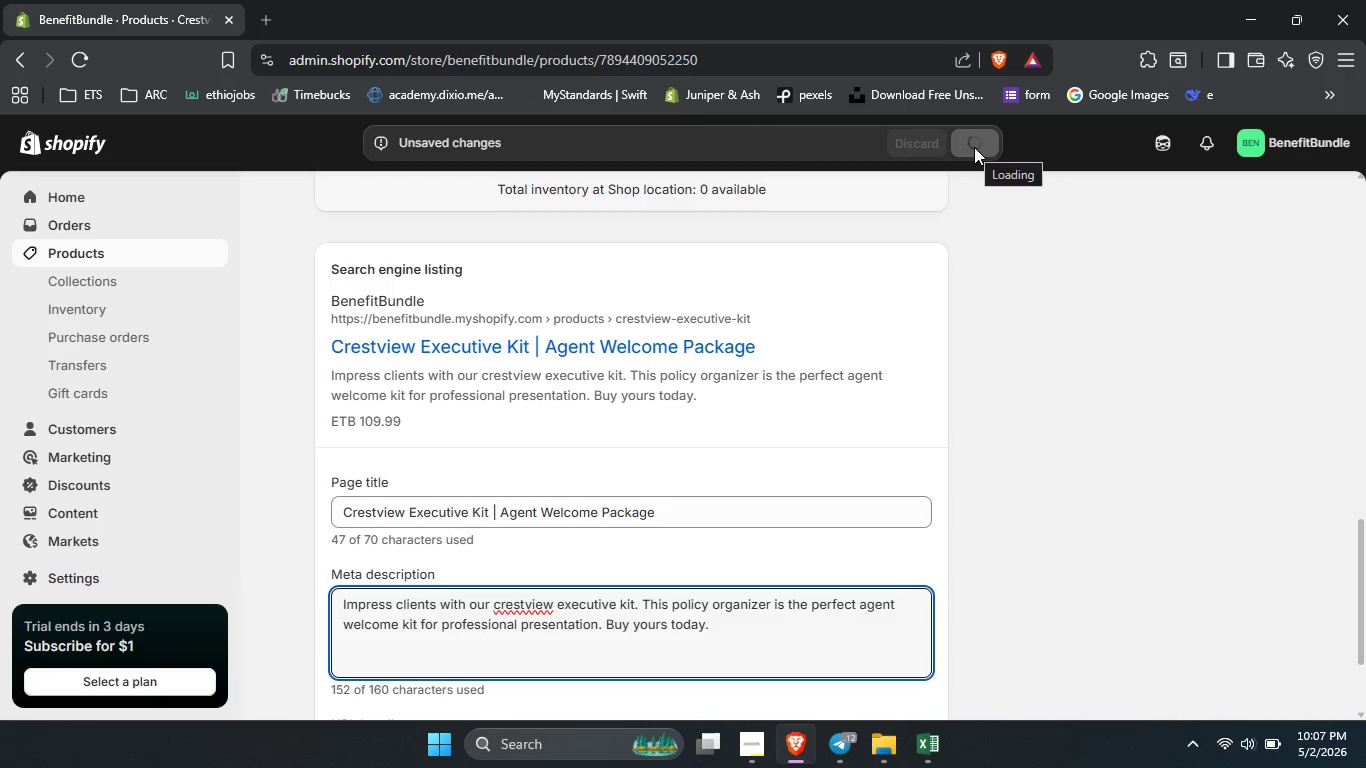 
scroll: coordinate [749, 291], scroll_direction: none, amount: 0.0
 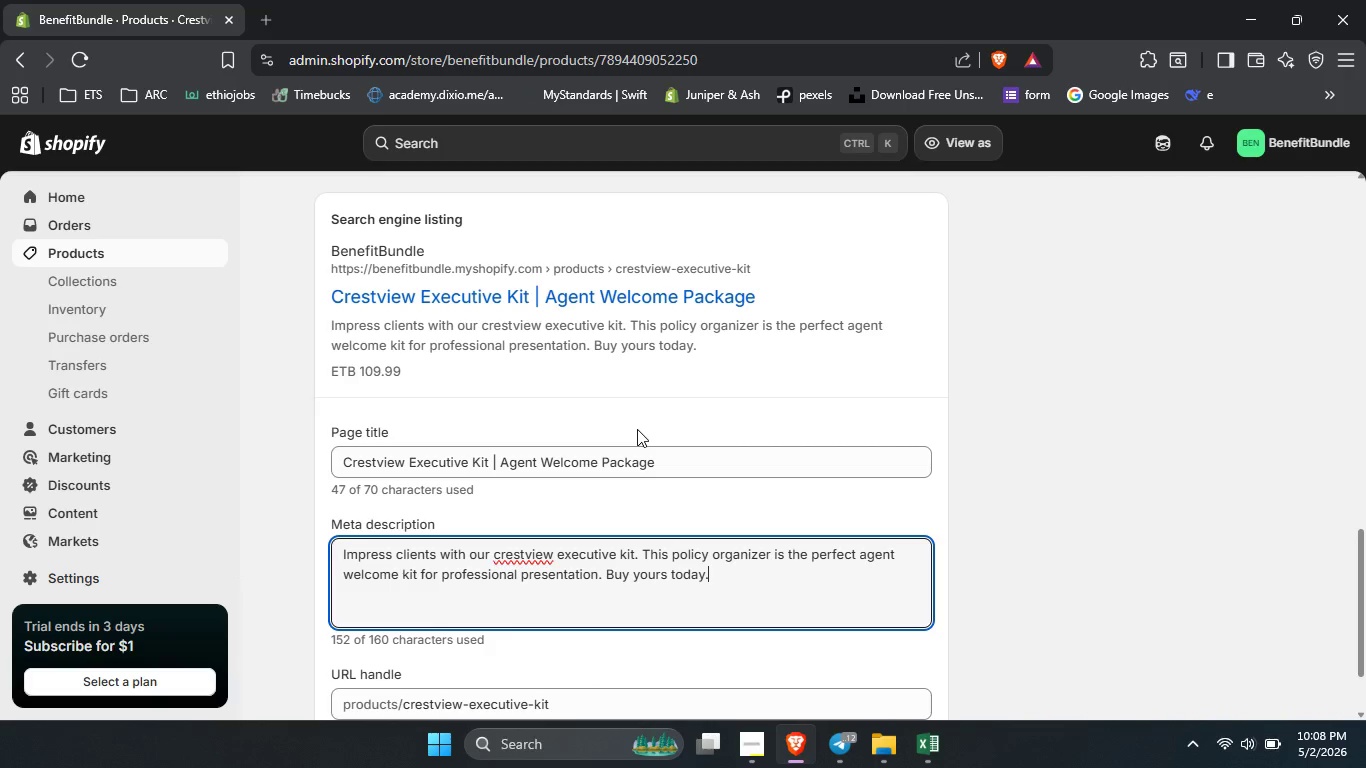 
scroll: coordinate [637, 429], scroll_direction: up, amount: 18.0
 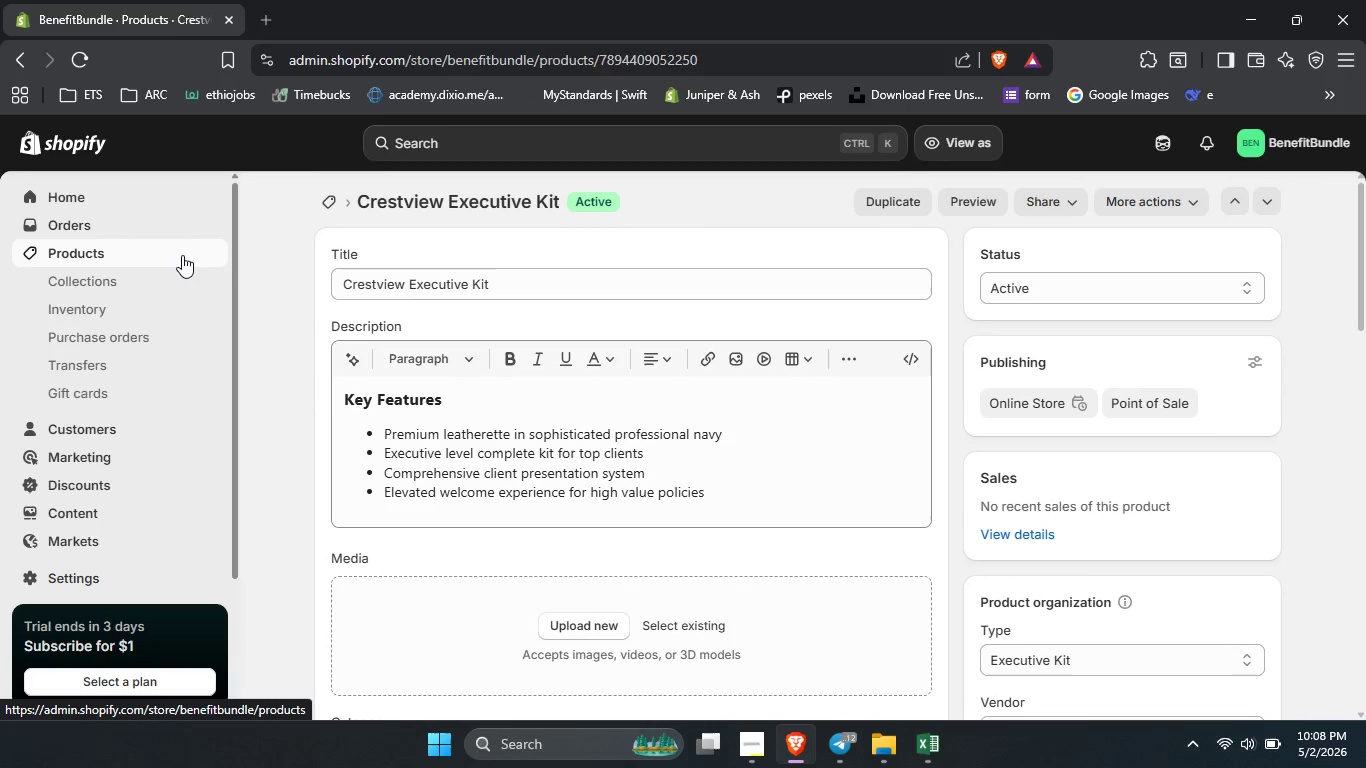 
left_click([182, 255])
 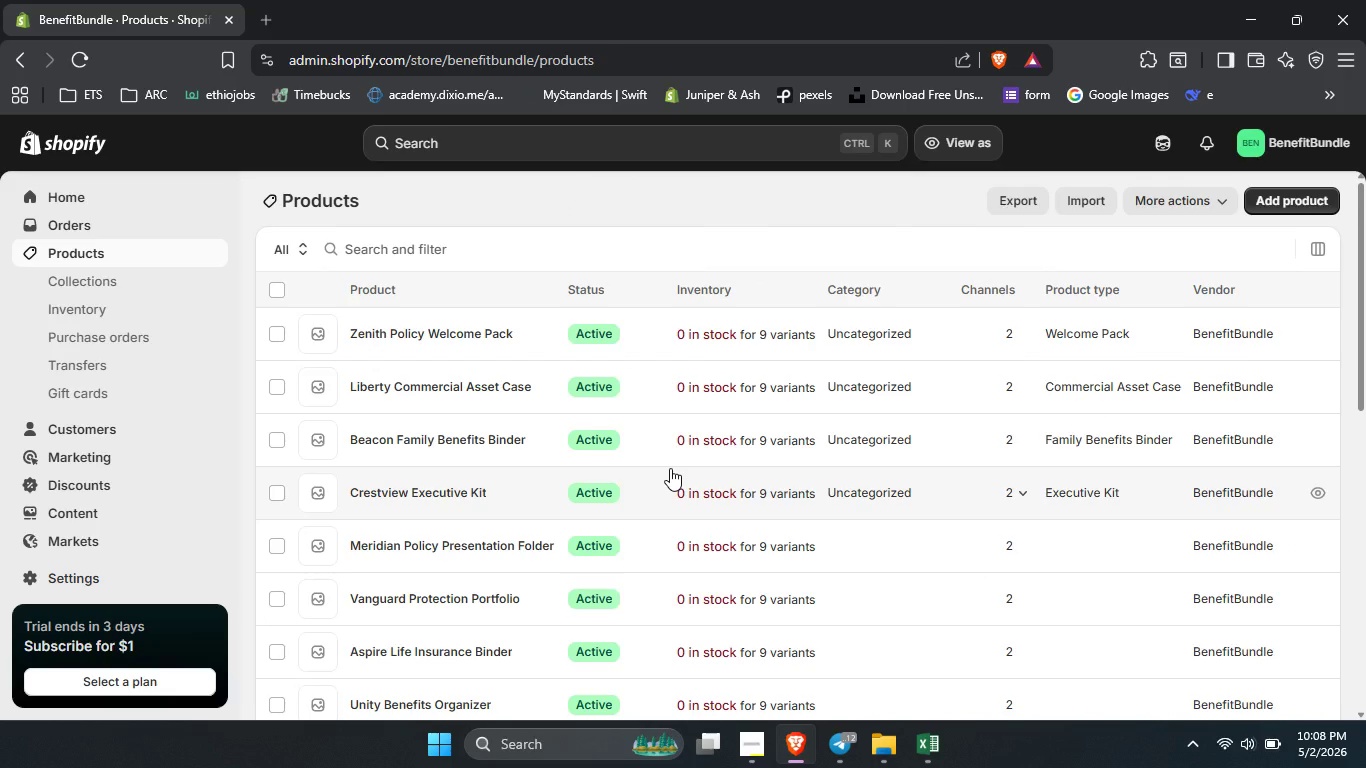 
wait(6.27)
 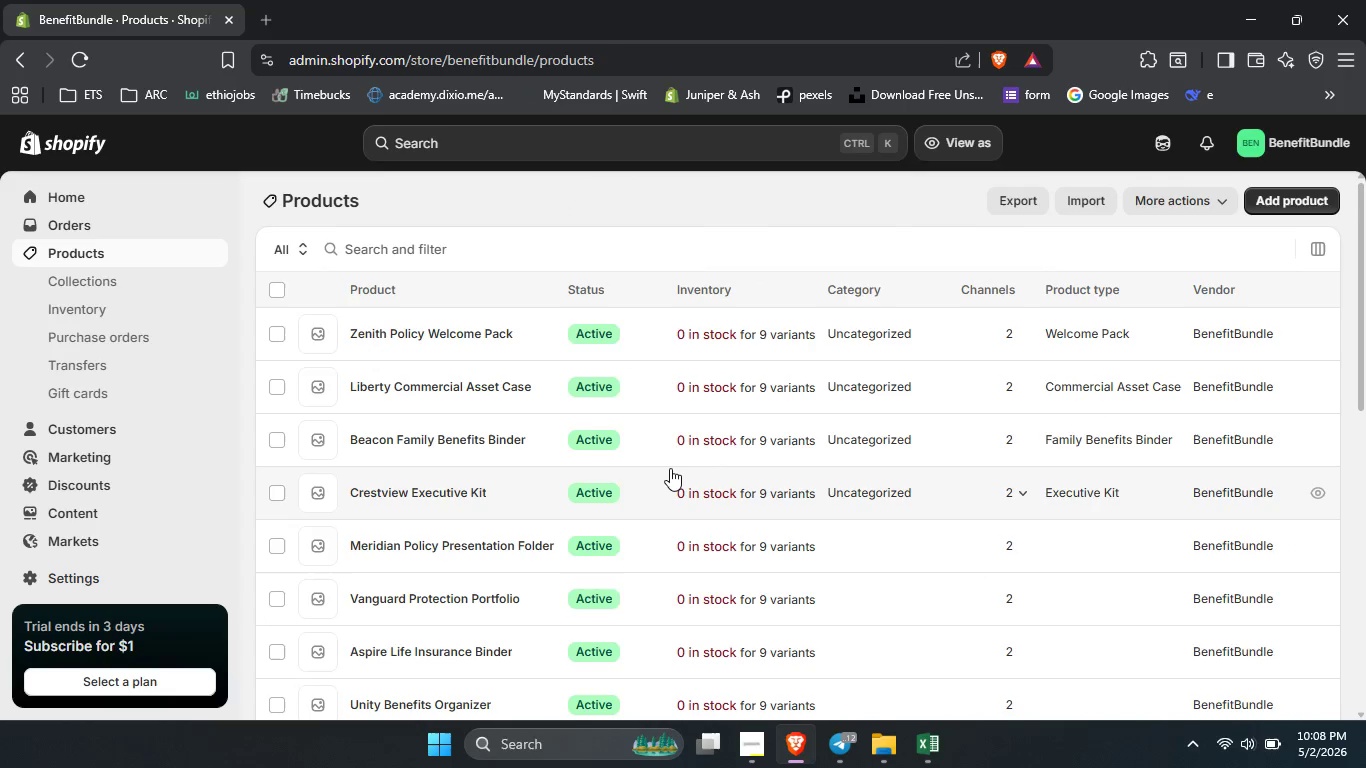 
left_click([456, 541])
 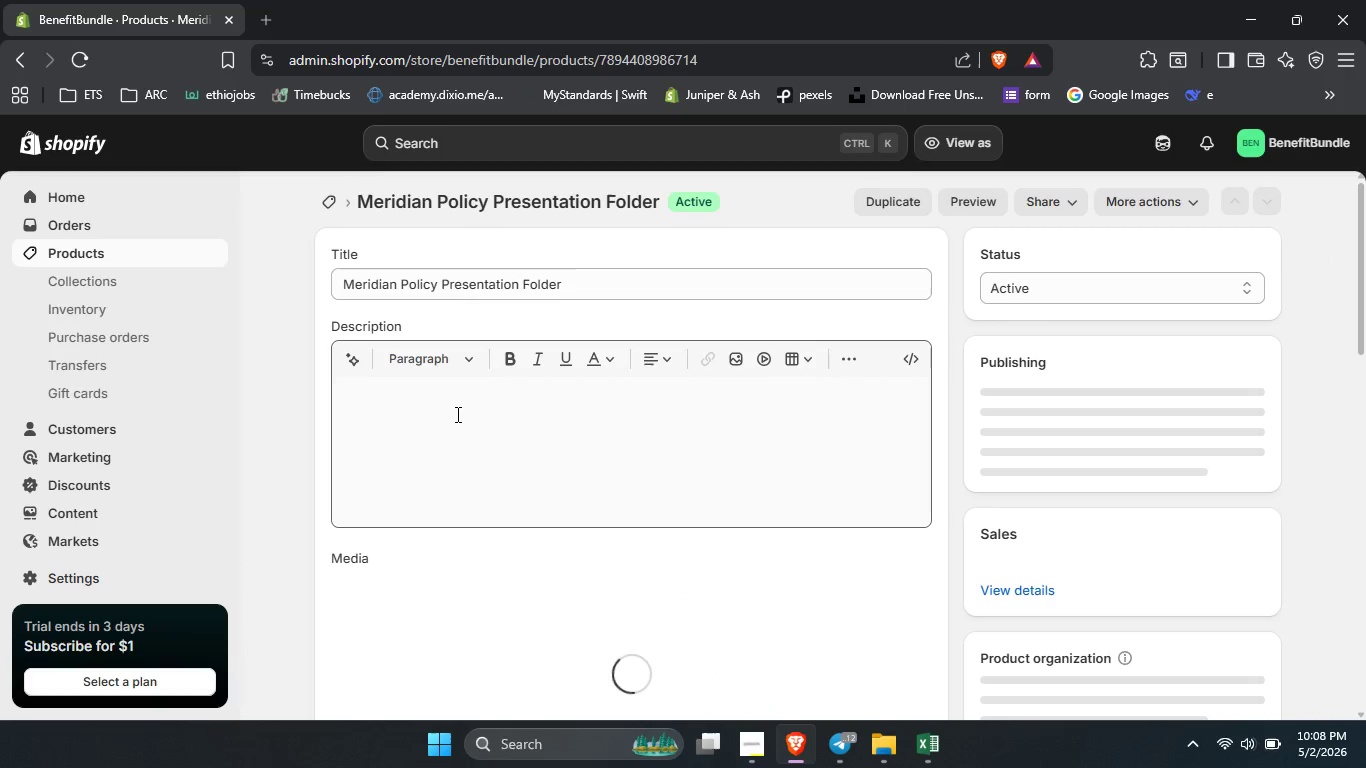 
left_click([456, 414])
 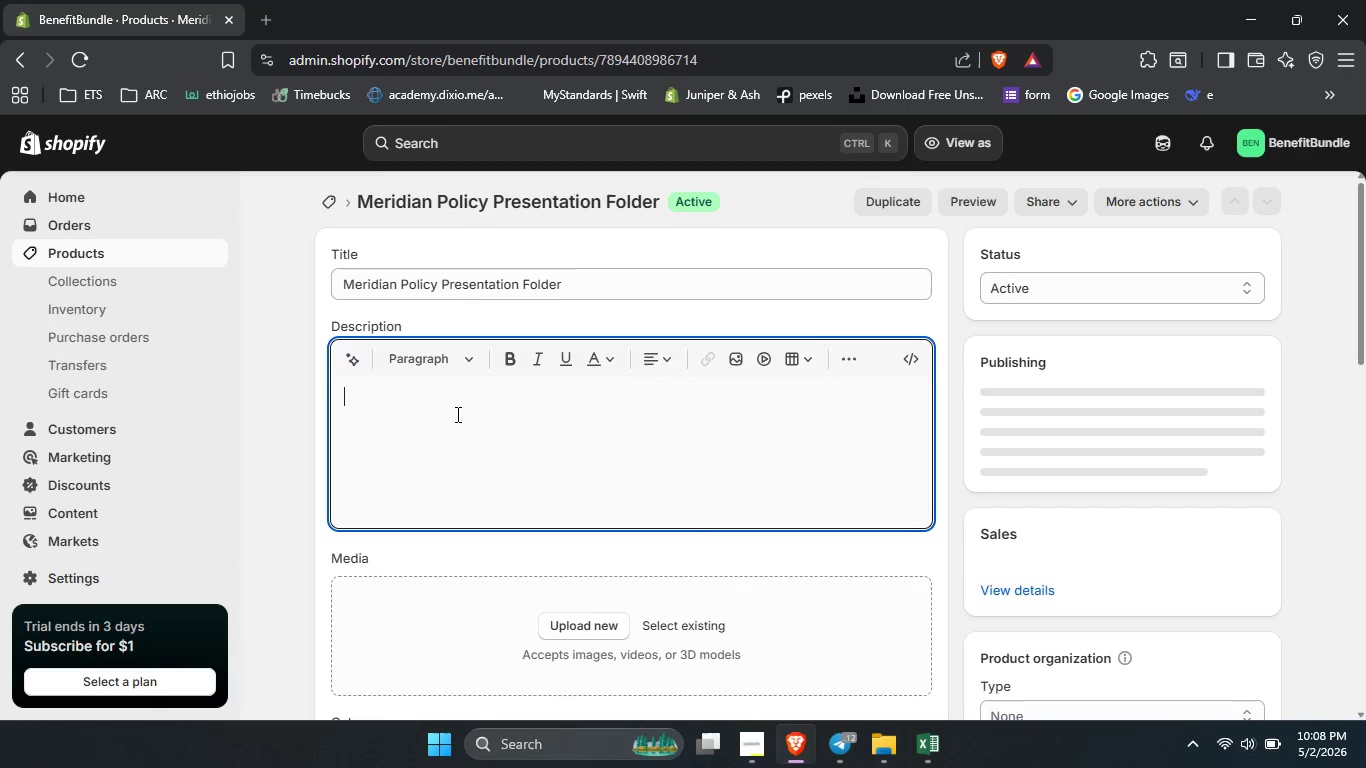 
type(Key Features)
 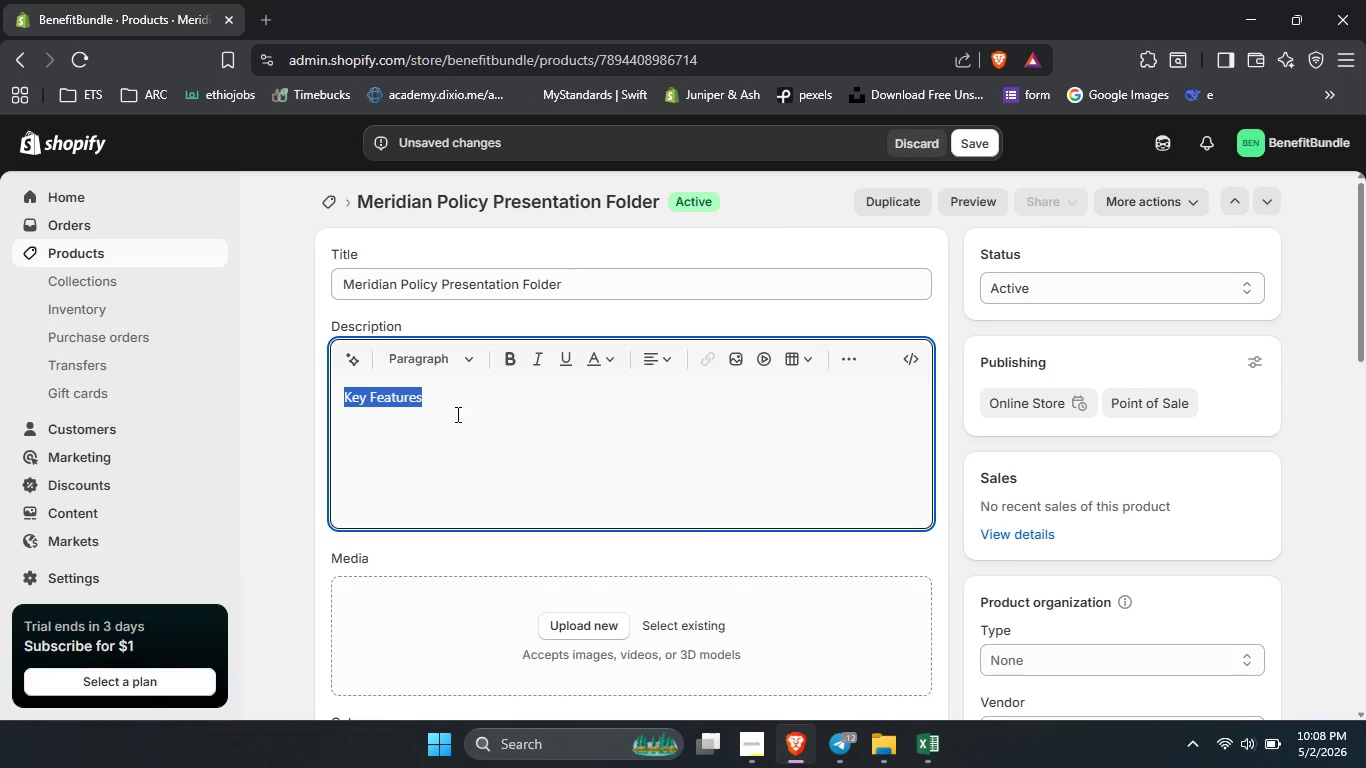 
key(Control+A)
 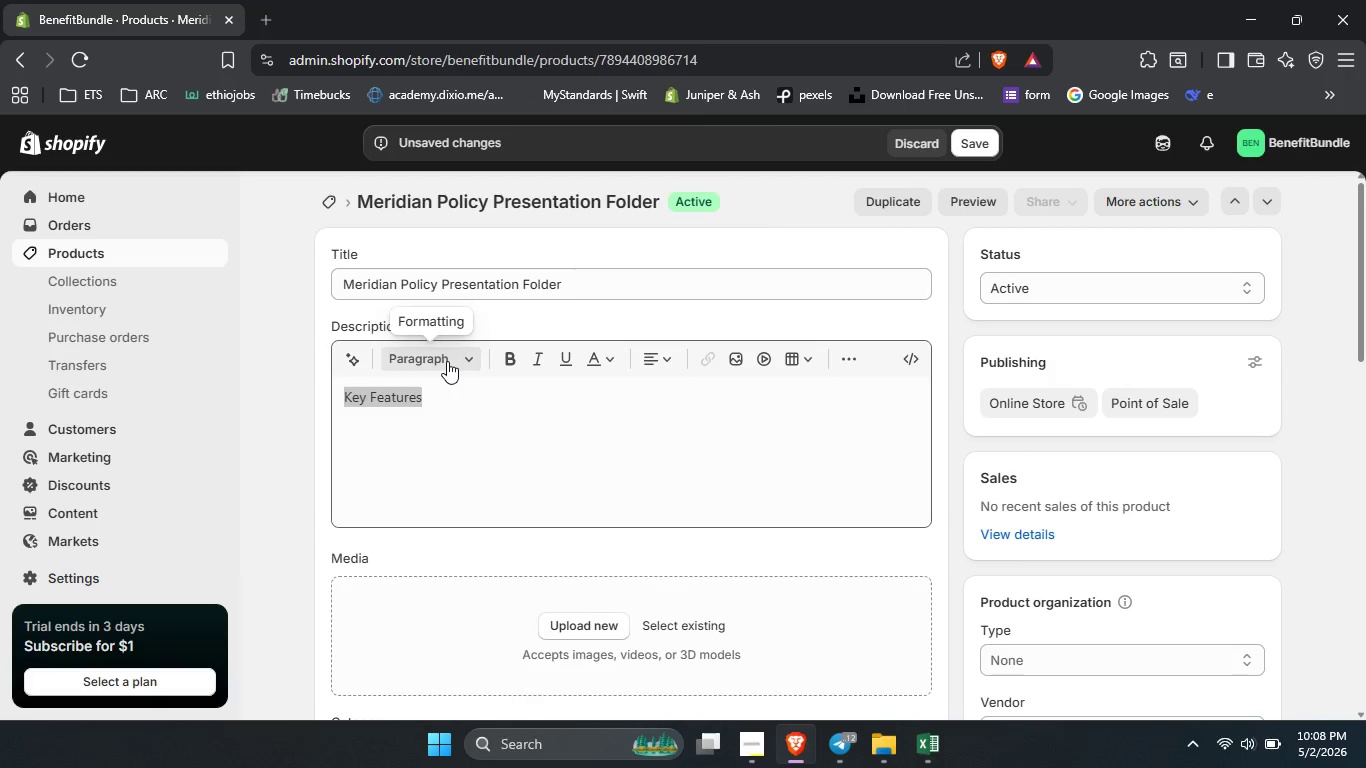 
left_click([447, 361])
 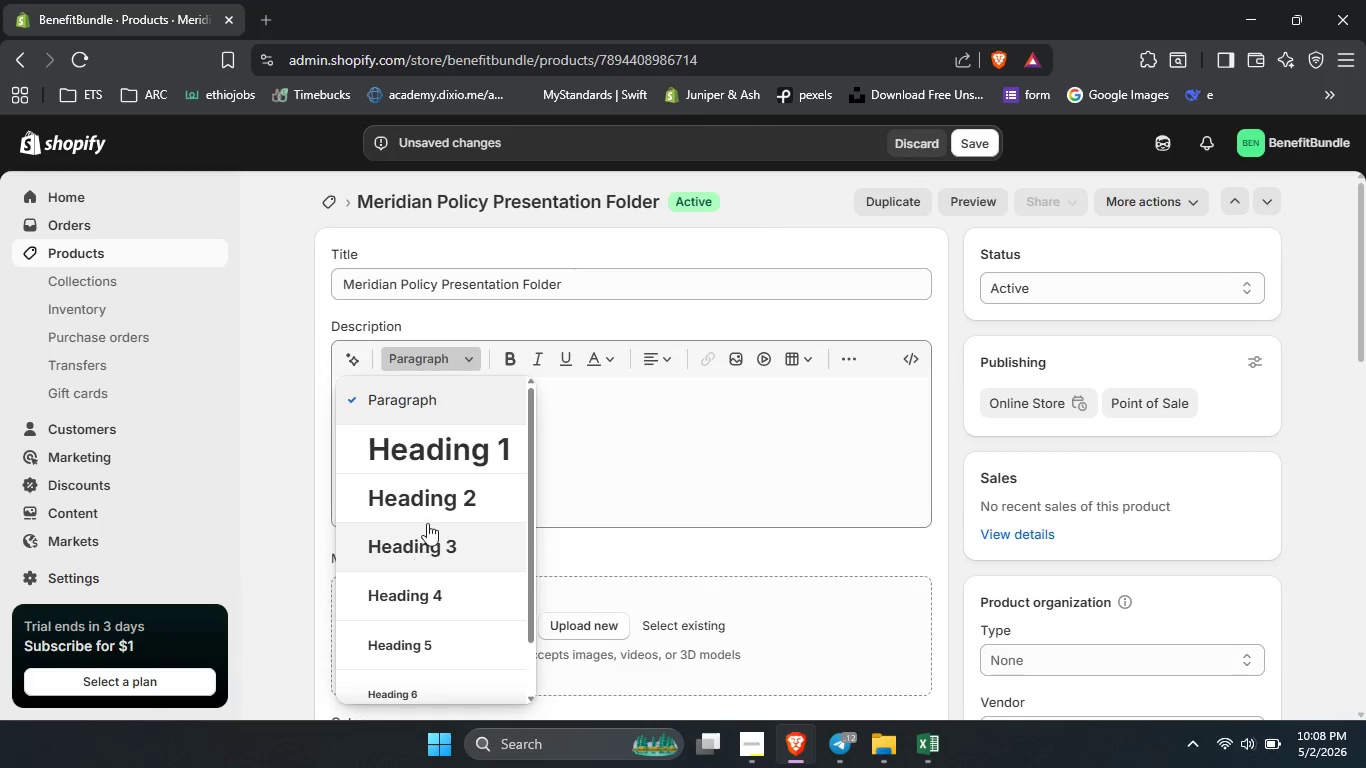 
left_click([418, 547])
 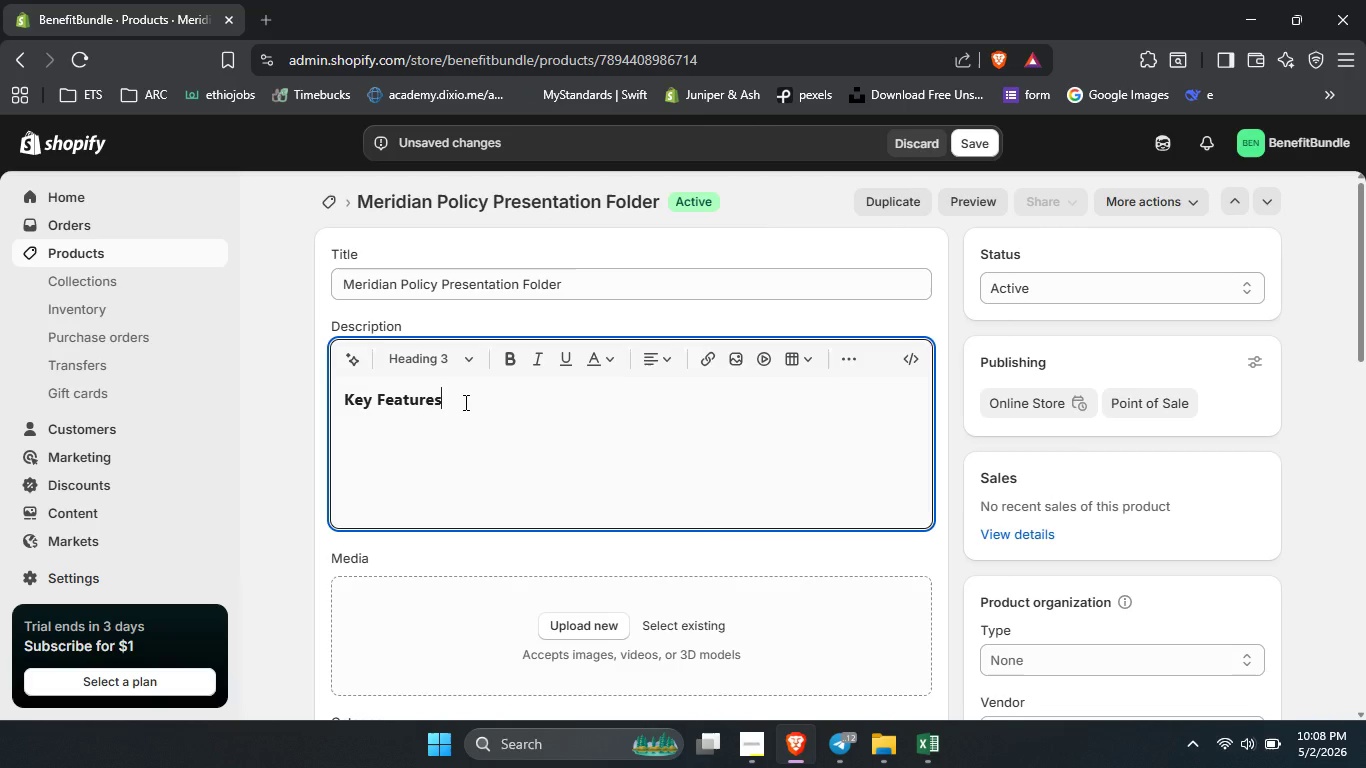 
left_click([464, 402])
 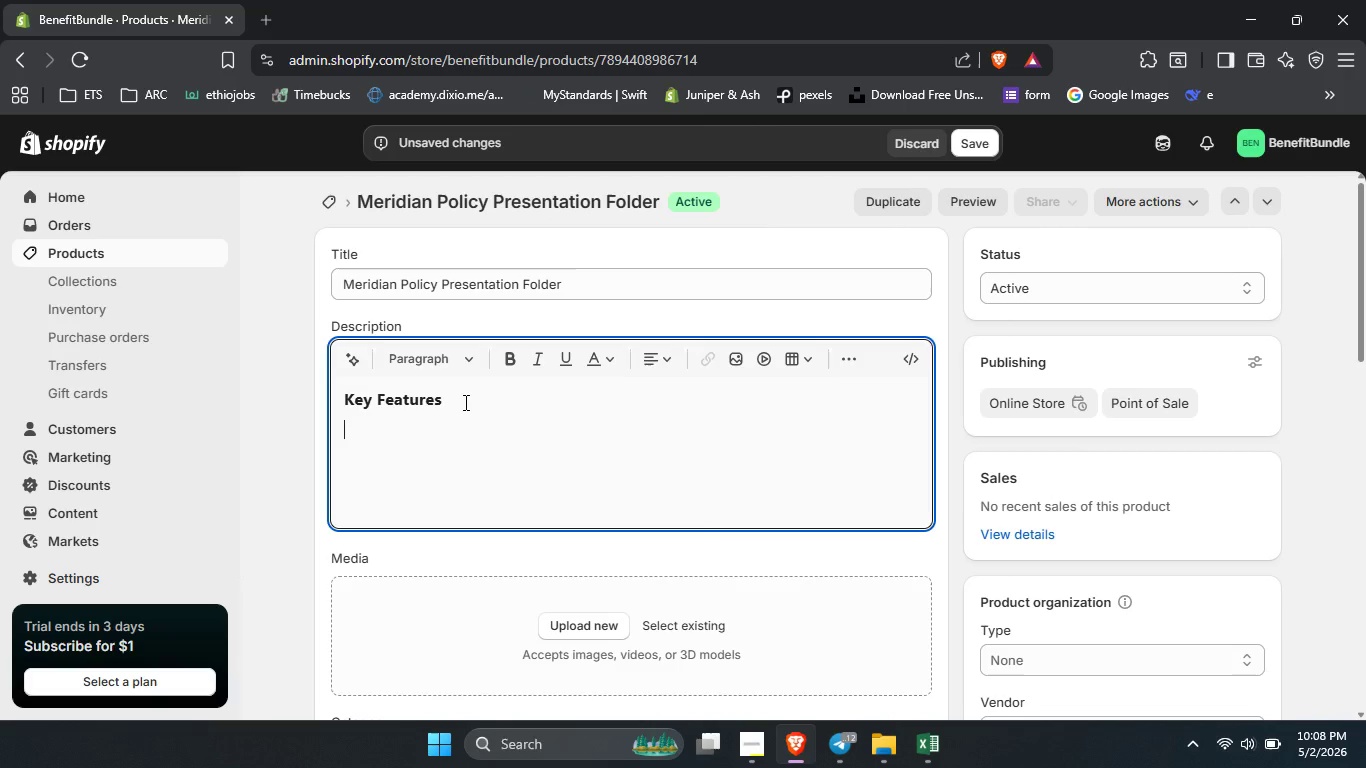 
key(Enter)
 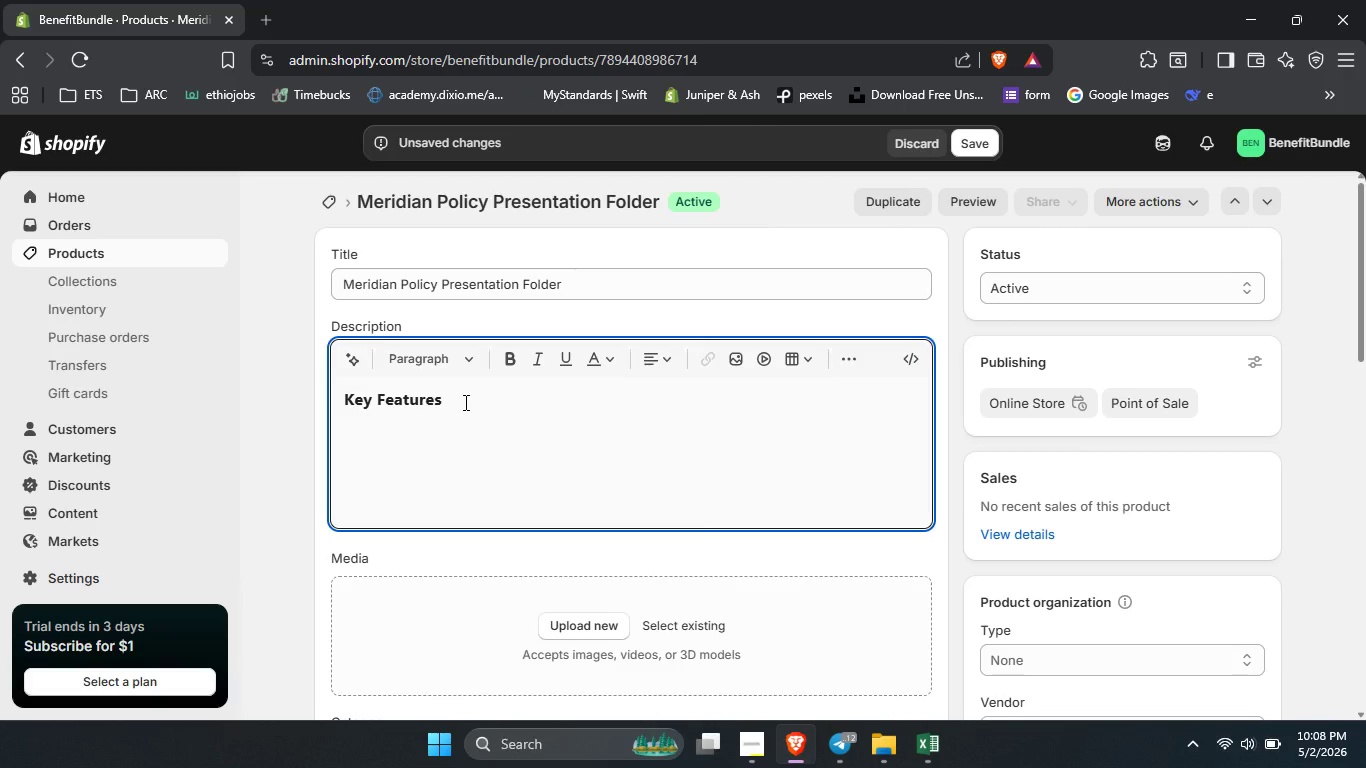 
hold_key(key=ShiftLeft, duration=1.5)
 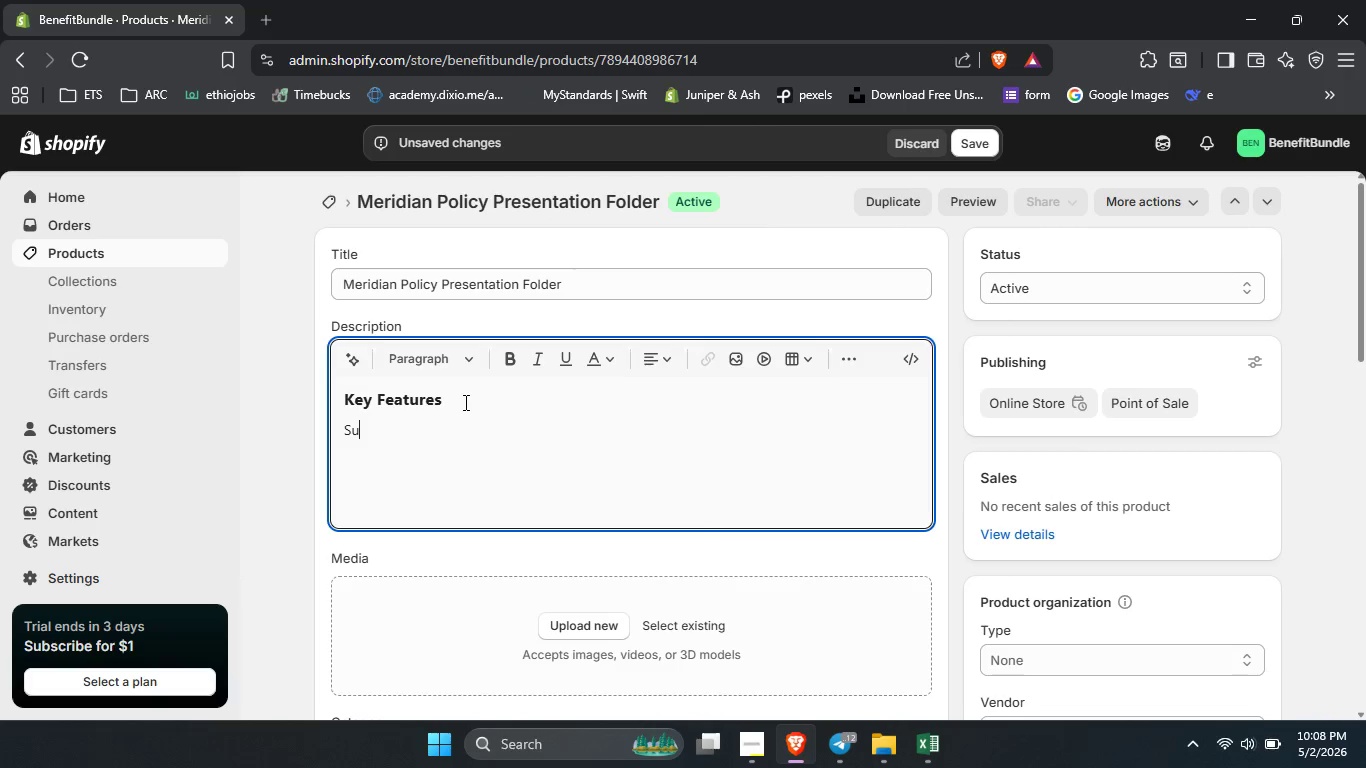 
type(Sustainablre)
key(Backspace)
type( recycled linen in natura forest green)
 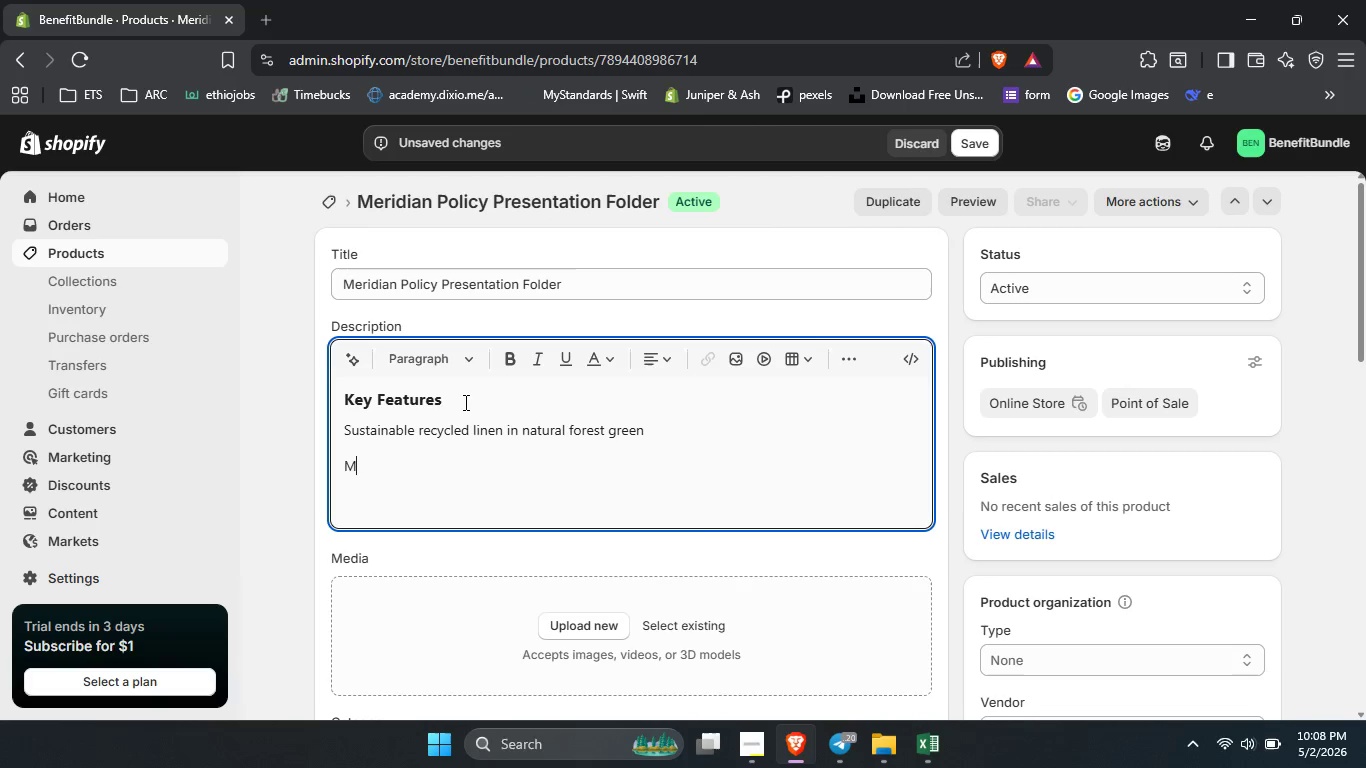 
hold_key(key=L, duration=11.69)
 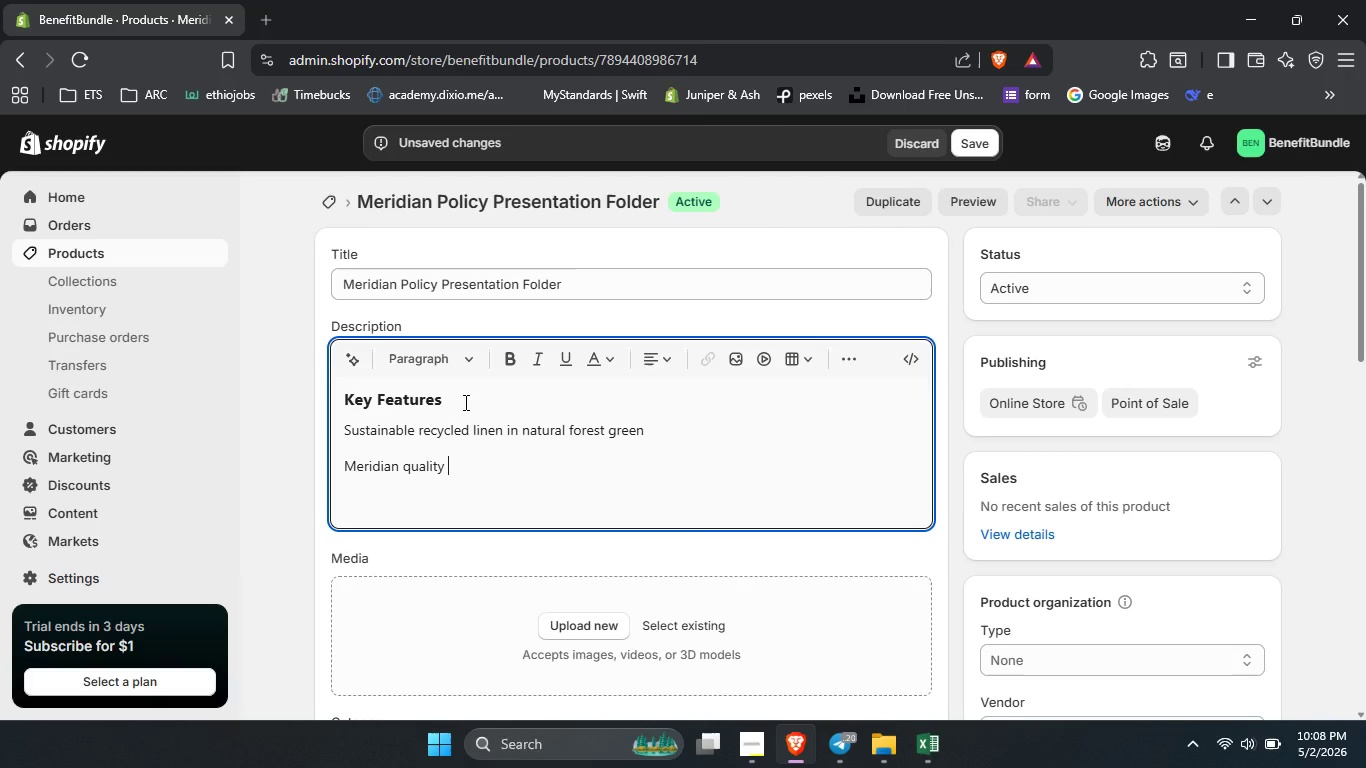 
key(Enter)
 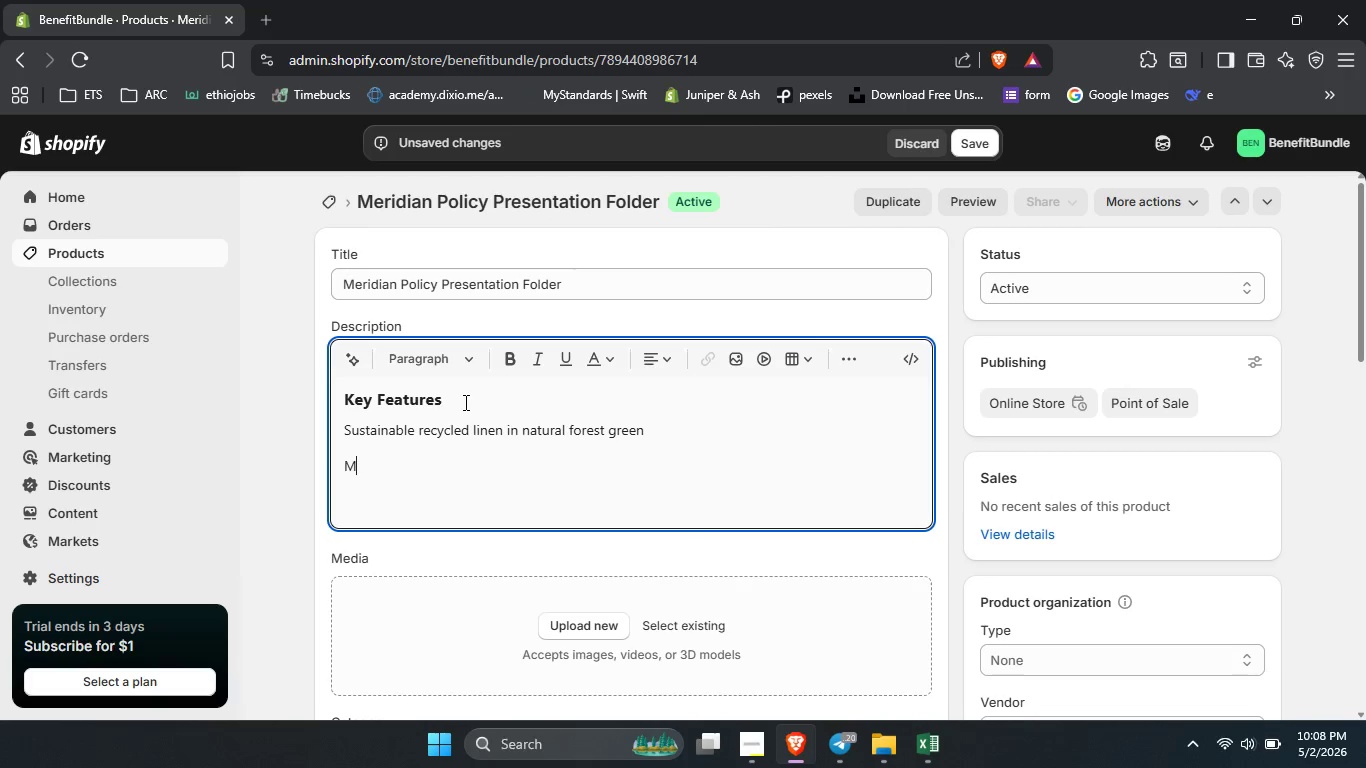 
type(Meridian quaity presentation folder for policy deliveries)
 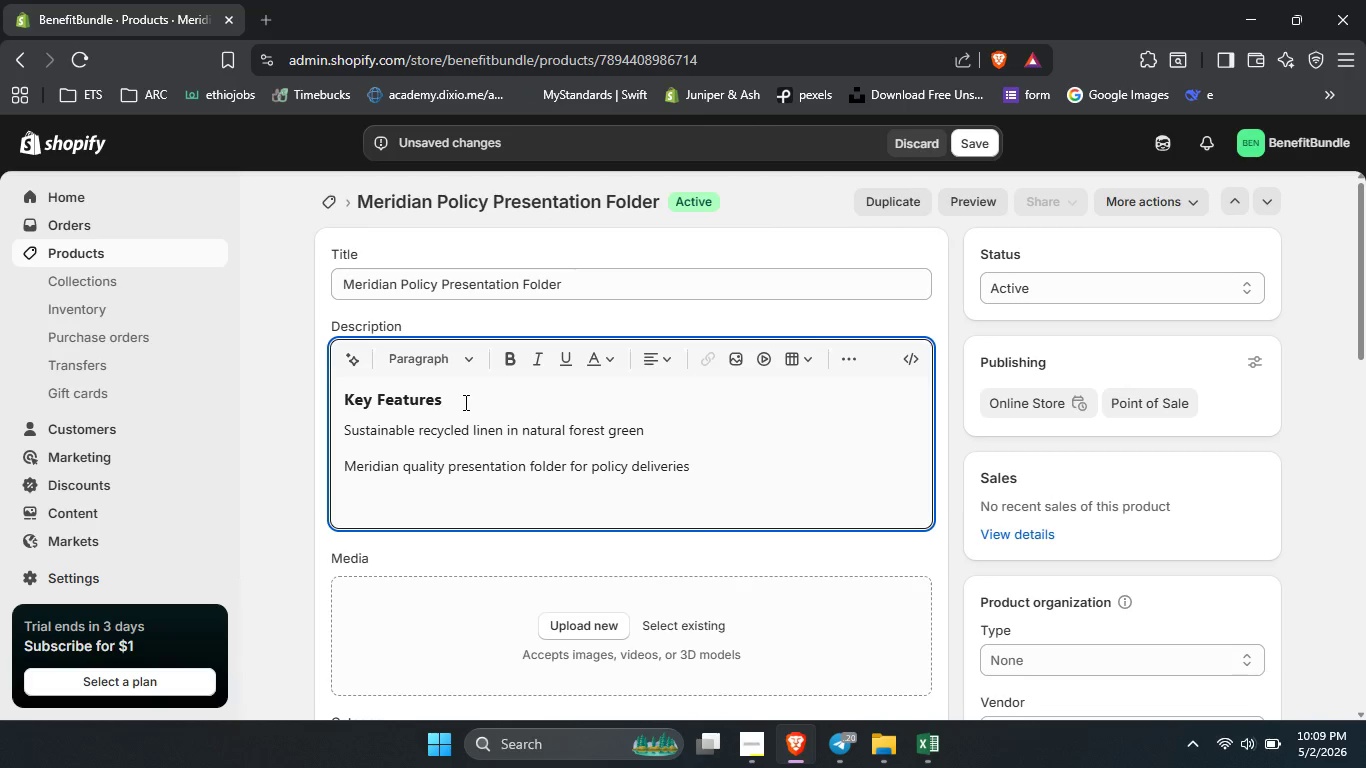 
key(Enter)
 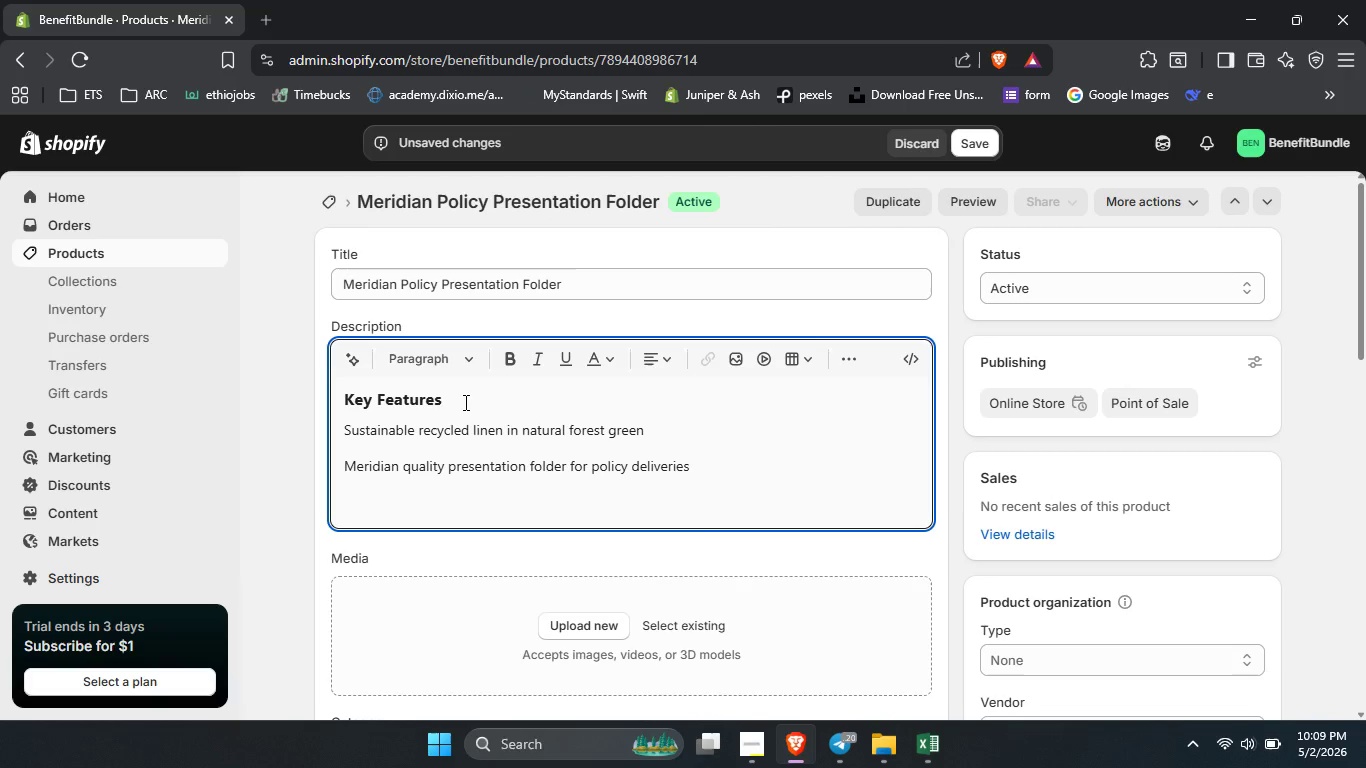 
type(Environmental )
key(Backspace)
type(ly friendly clienr)
key(Backspace)
key(Backspace)
type(t )
key(Backspace)
key(Backspace)
type(nt welcome solution )
 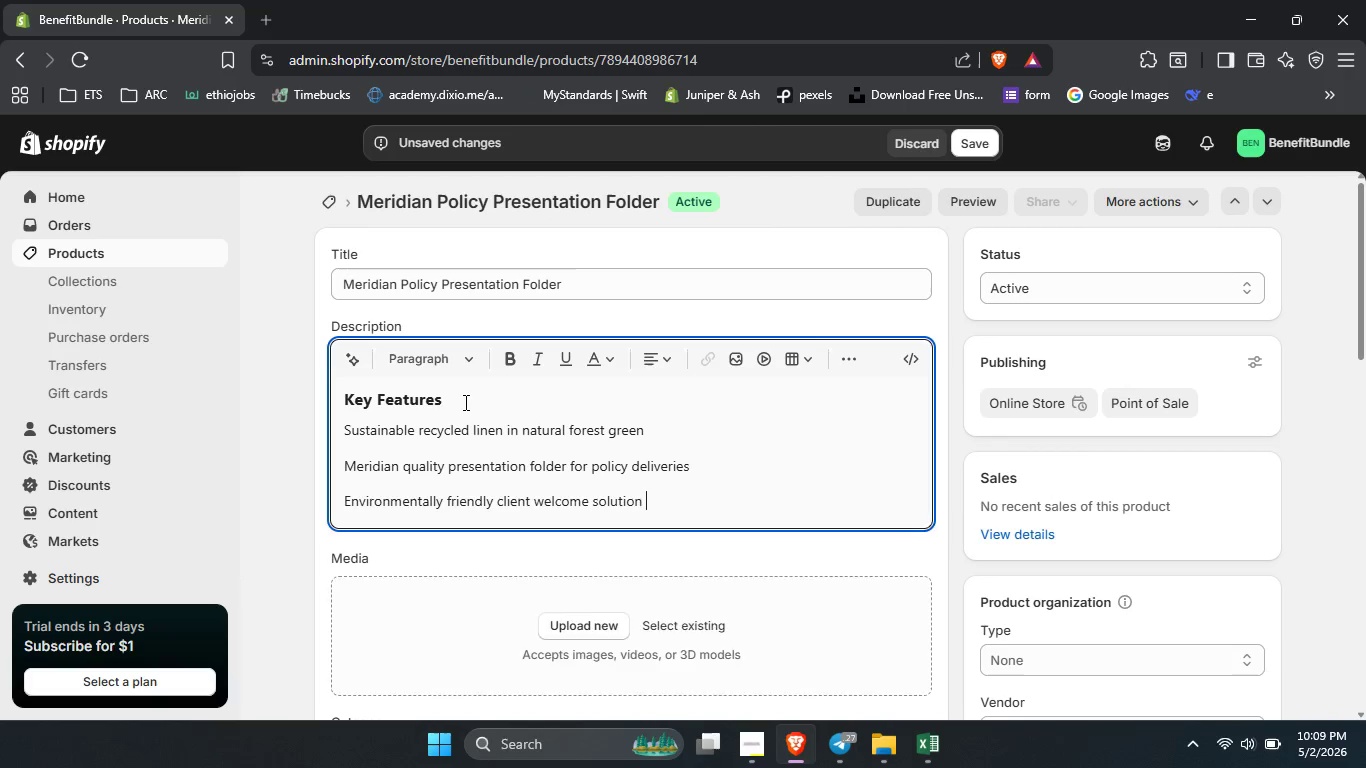 
key(Enter)
 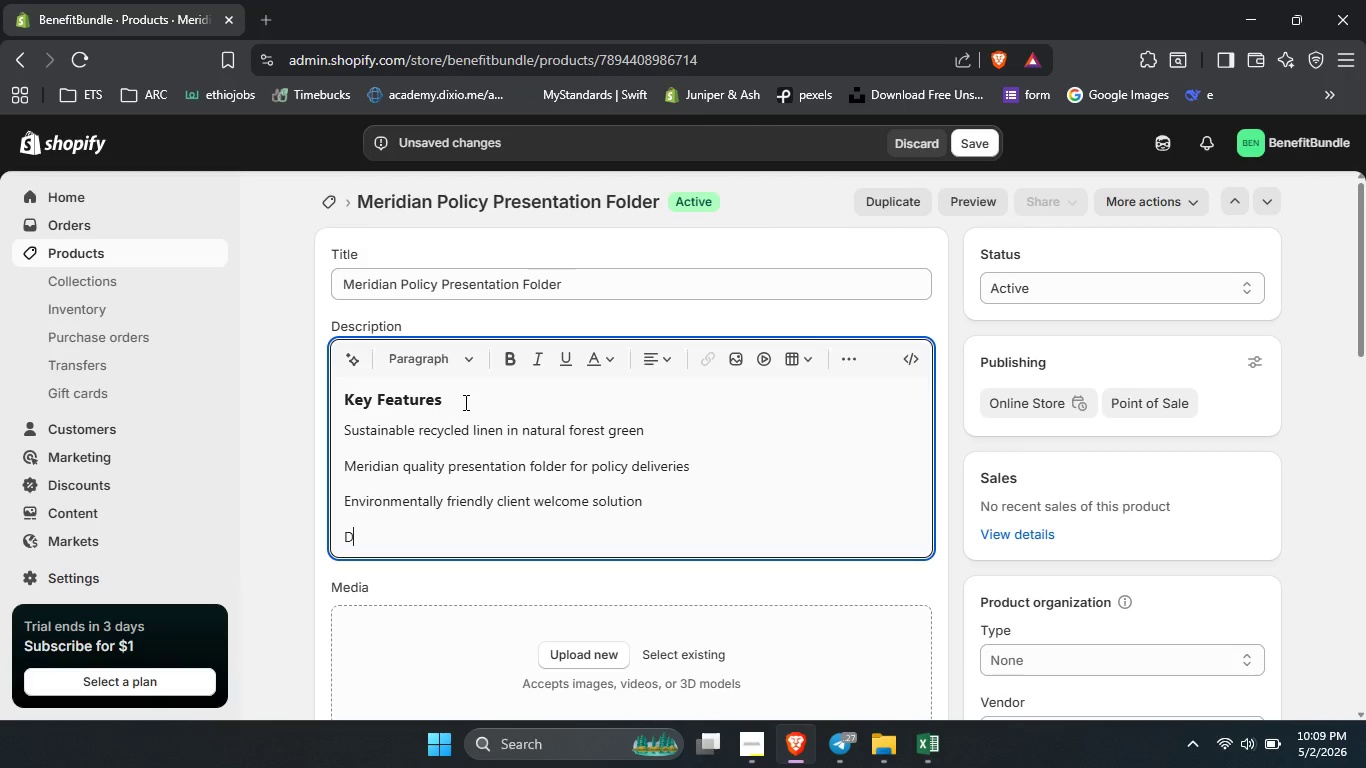 
type(Di)
 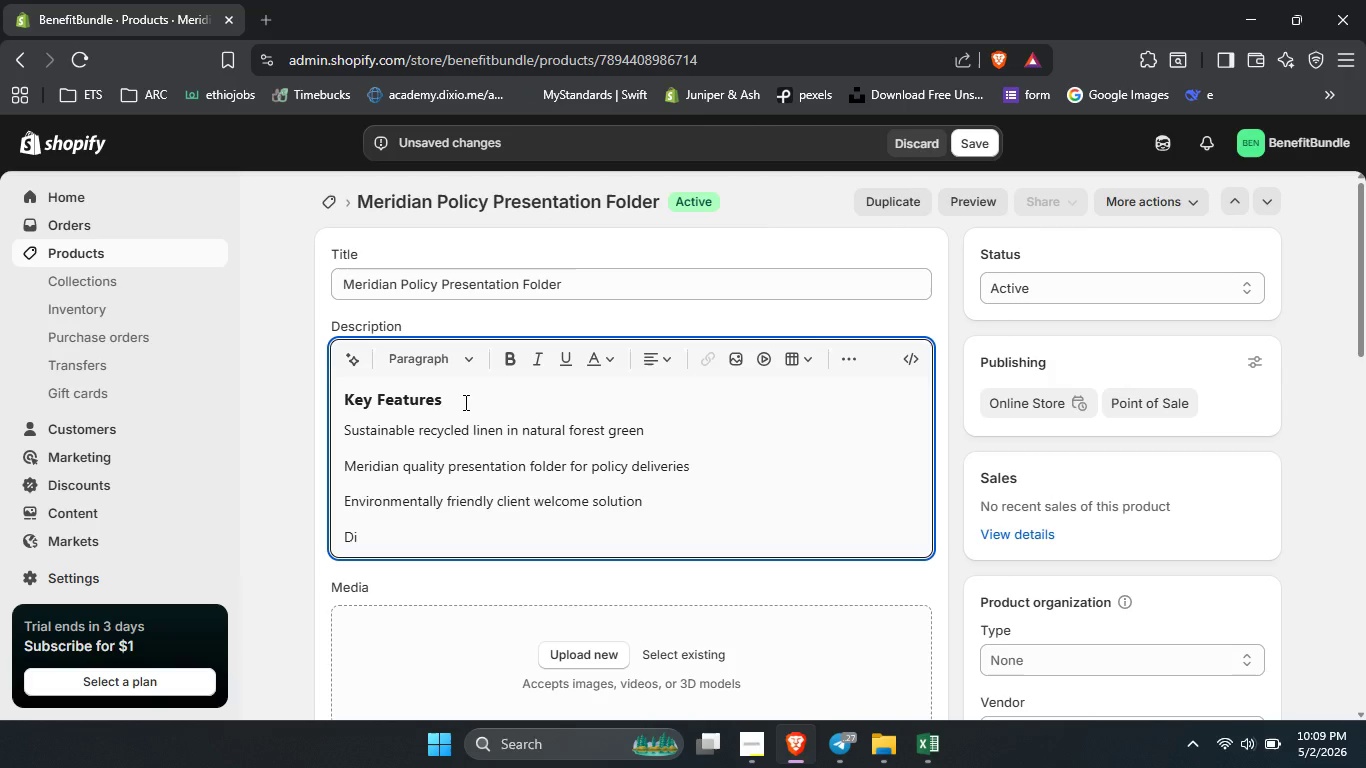 
type(d)
key(Backspace)
type(stinctive green color stands out)
 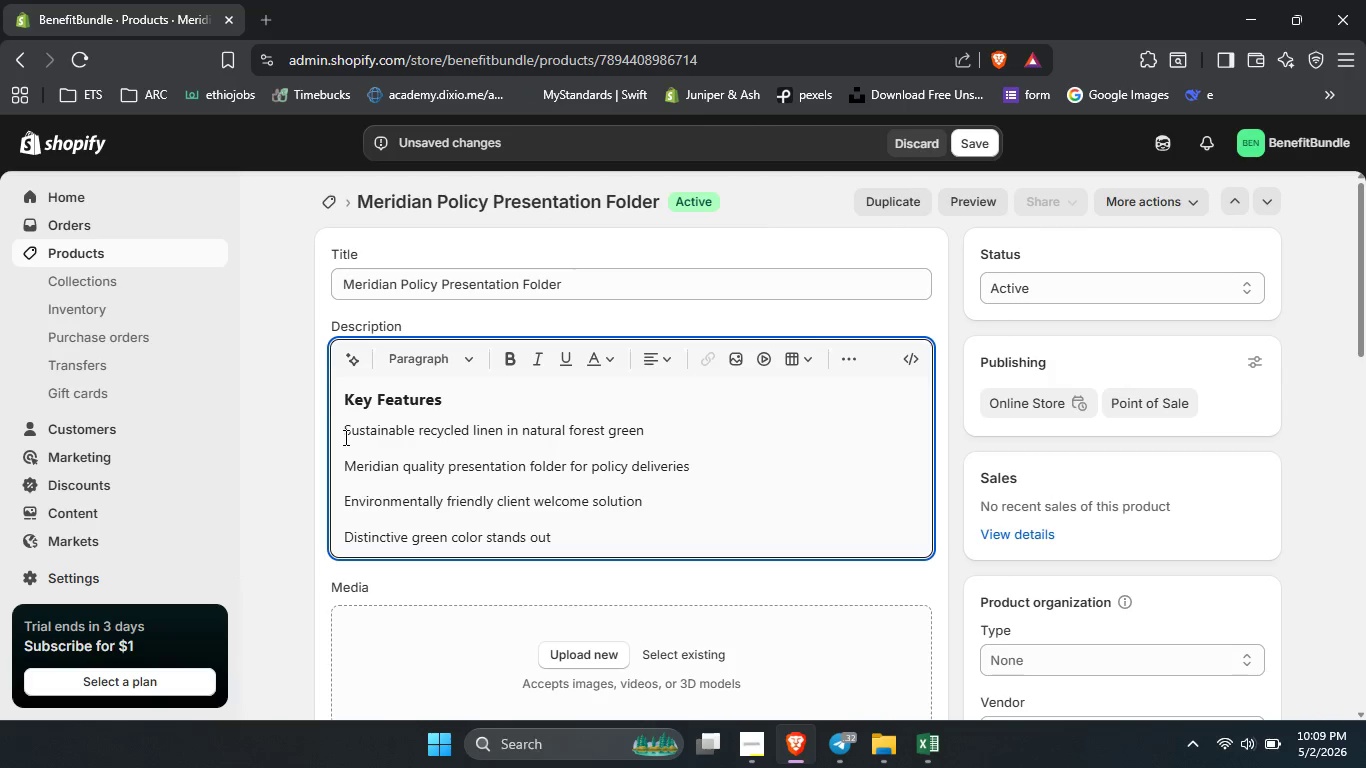 
hold_key(key=ShiftLeft, duration=0.72)
left_click([346, 431])
 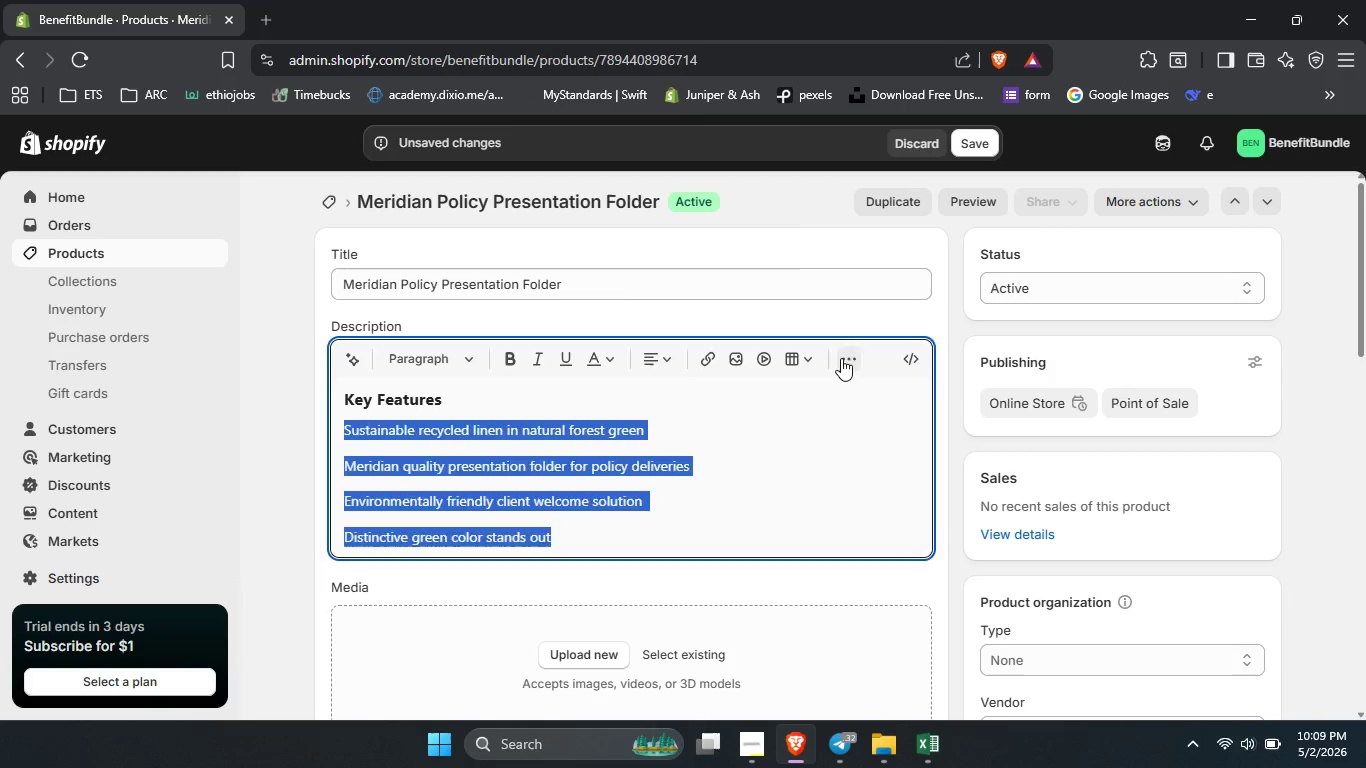 
left_click([841, 358])
 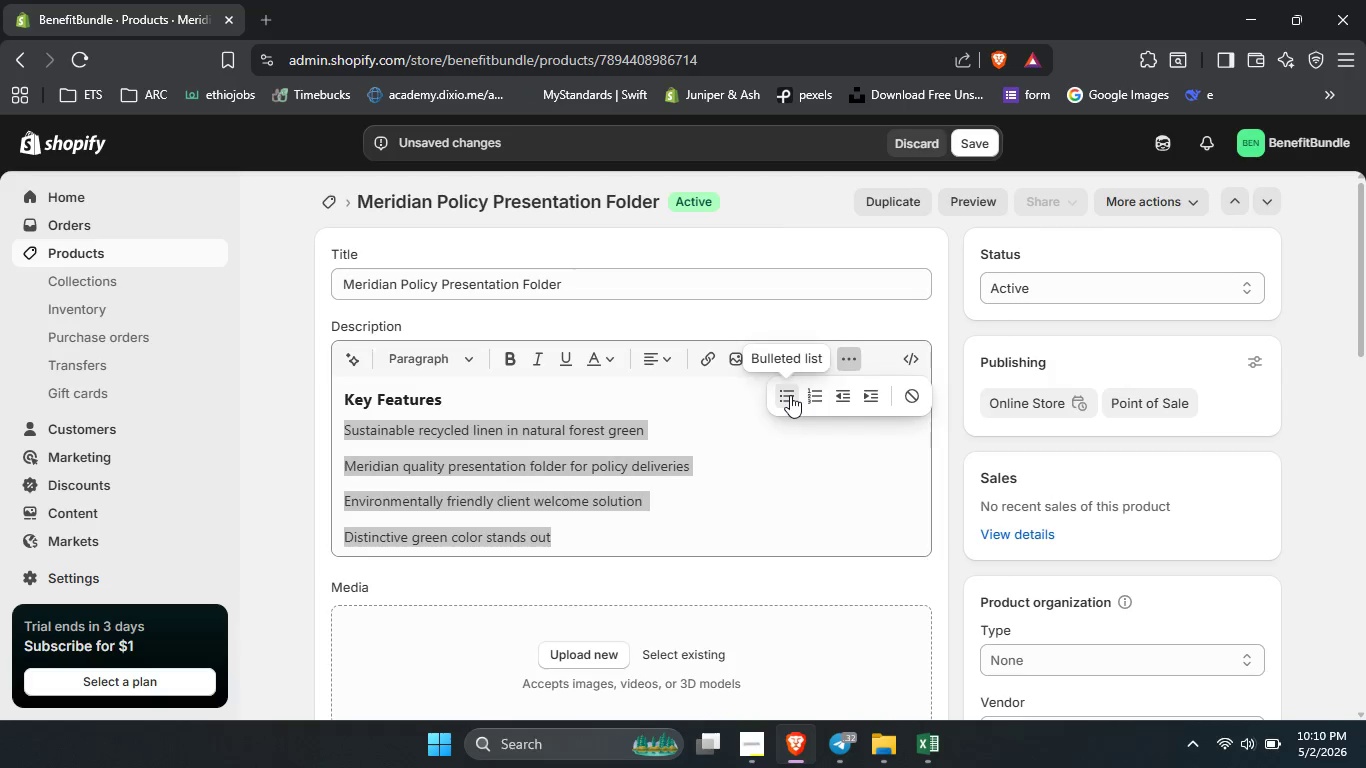 
left_click([790, 395])
 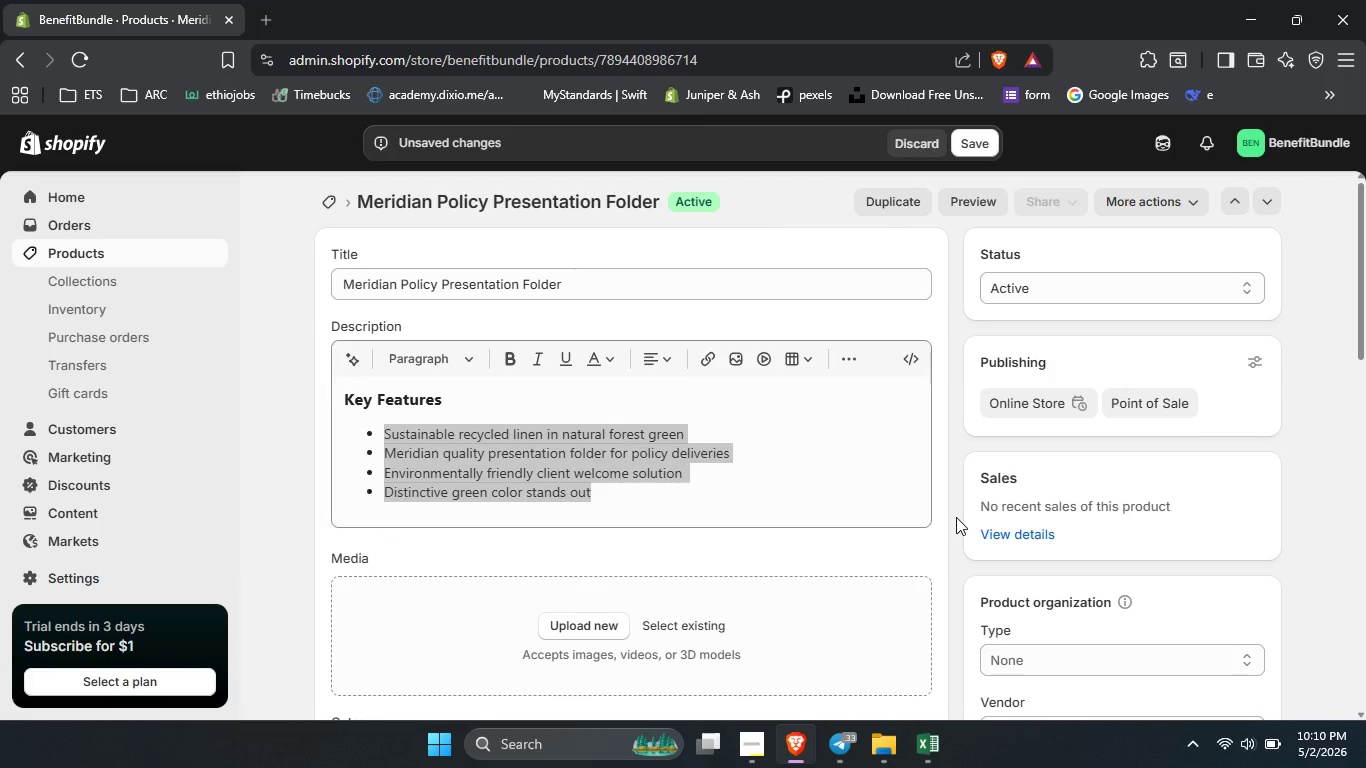 
left_click([956, 517])
 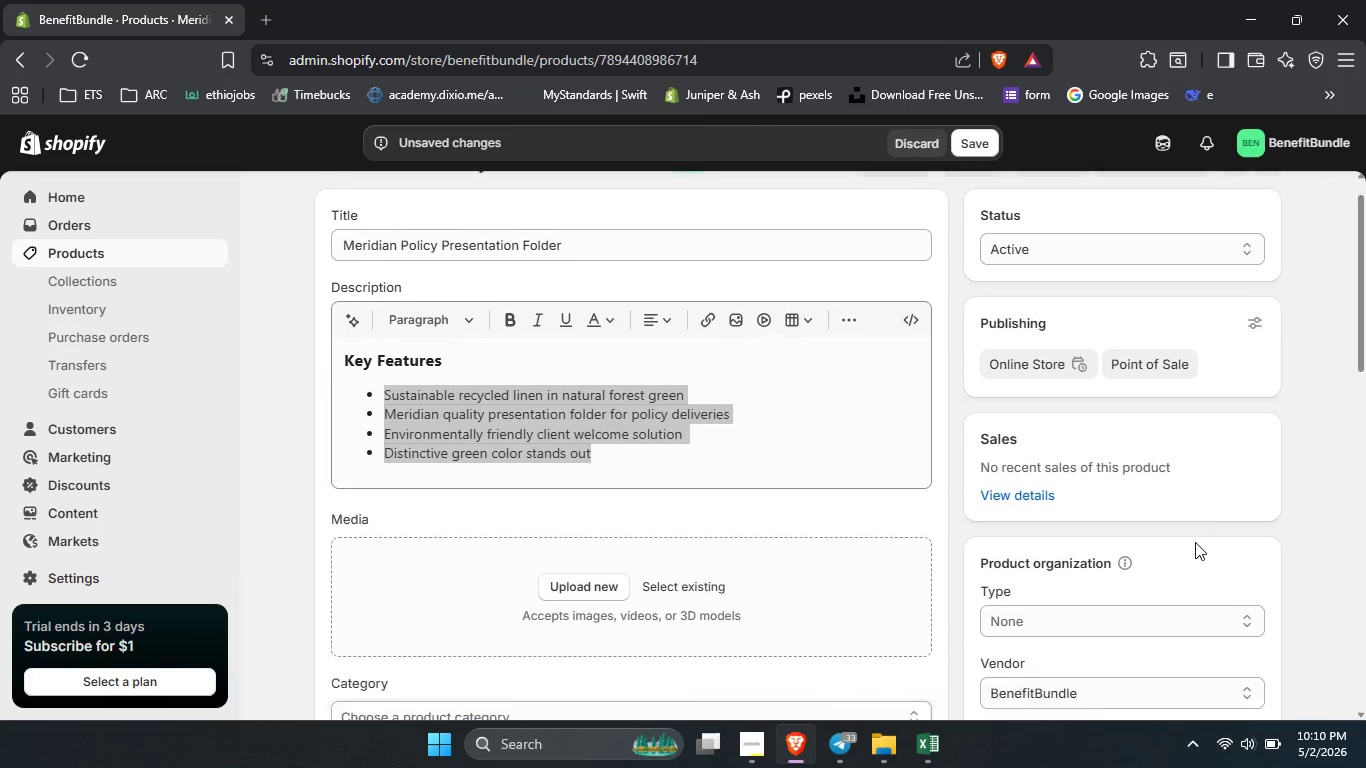 
scroll: coordinate [1195, 542], scroll_direction: down, amount: 1.0
 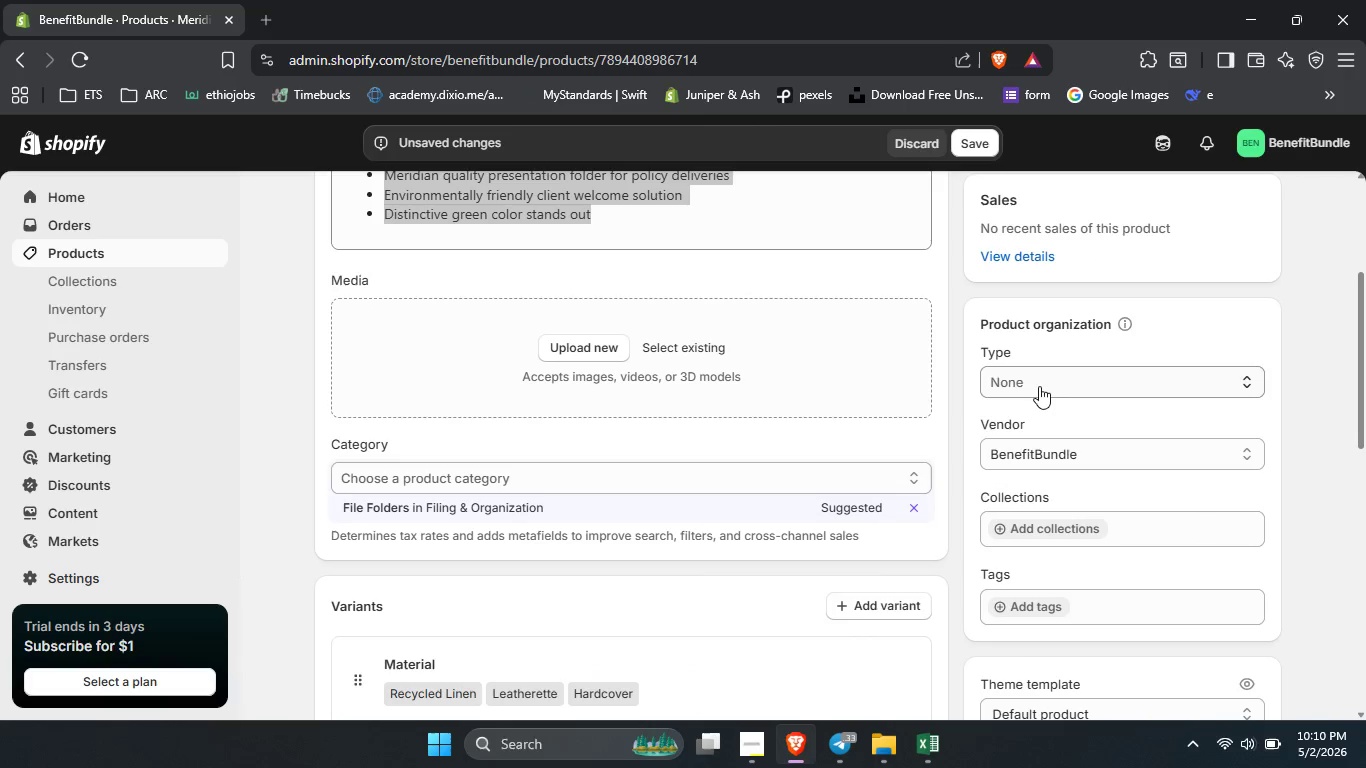 
left_click([1039, 386])
 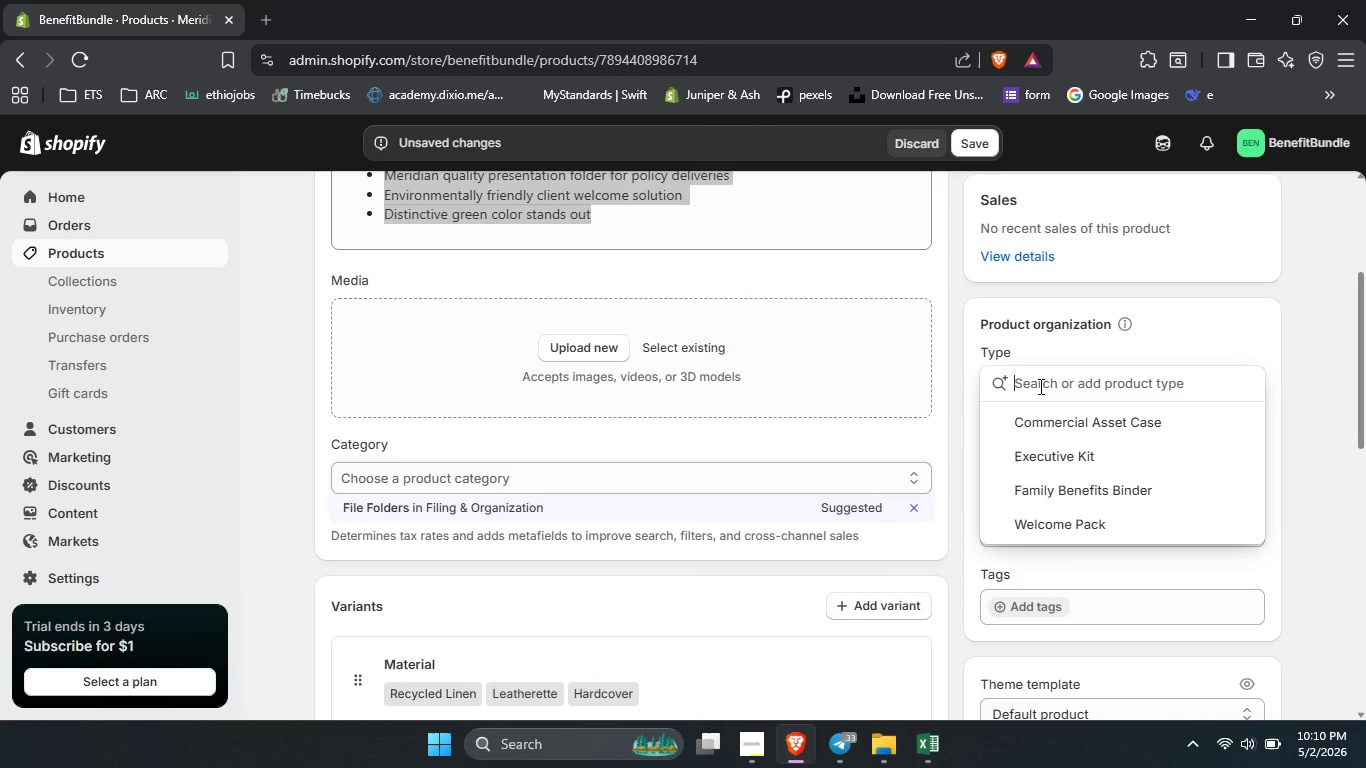 
type(Prese)
 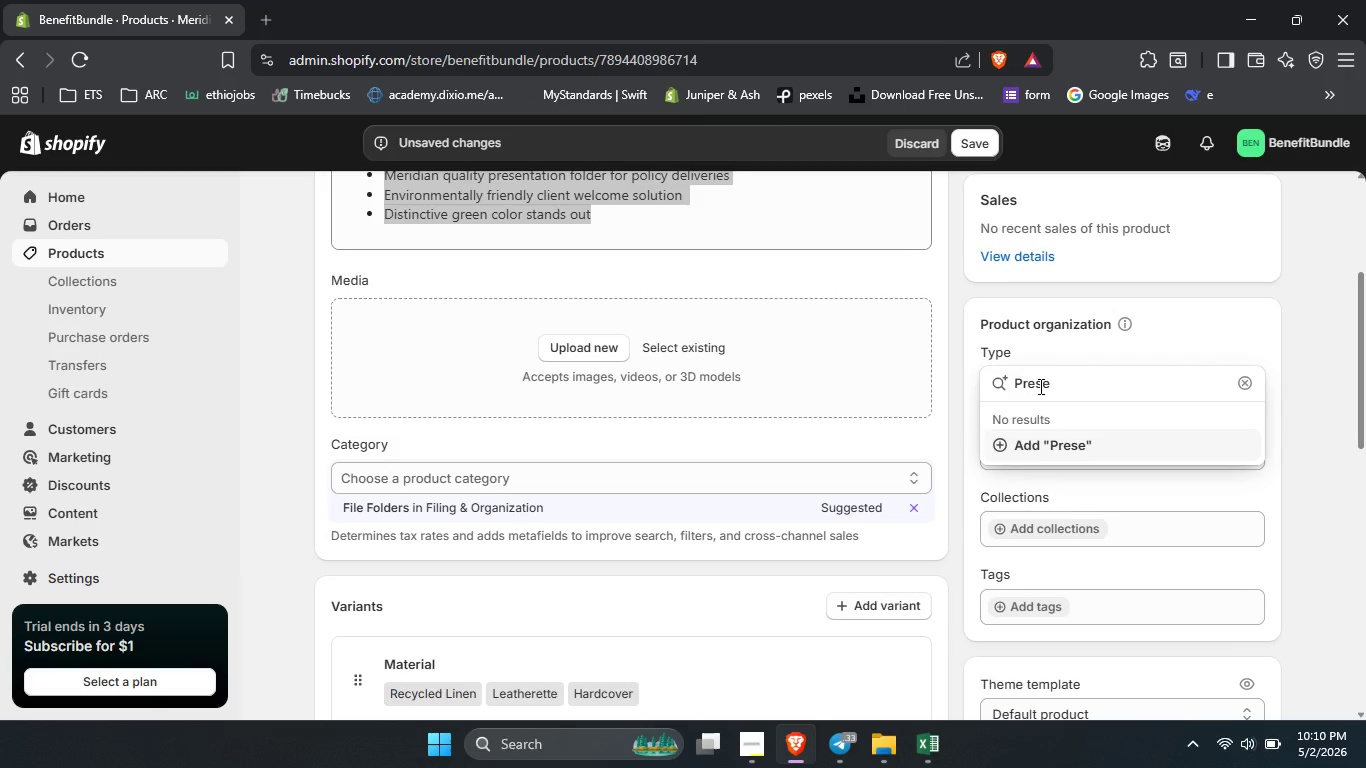 
type(ntation Folder)
 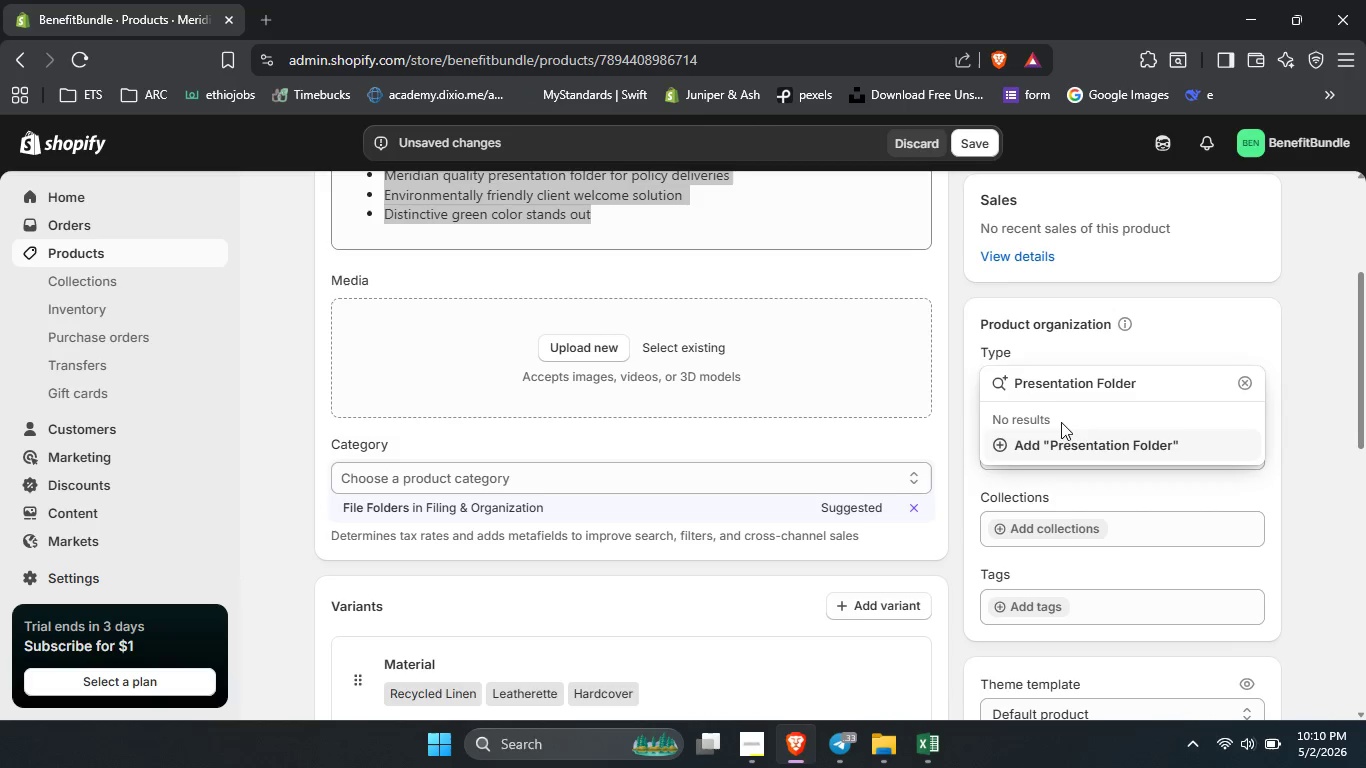 
left_click([1059, 442])
 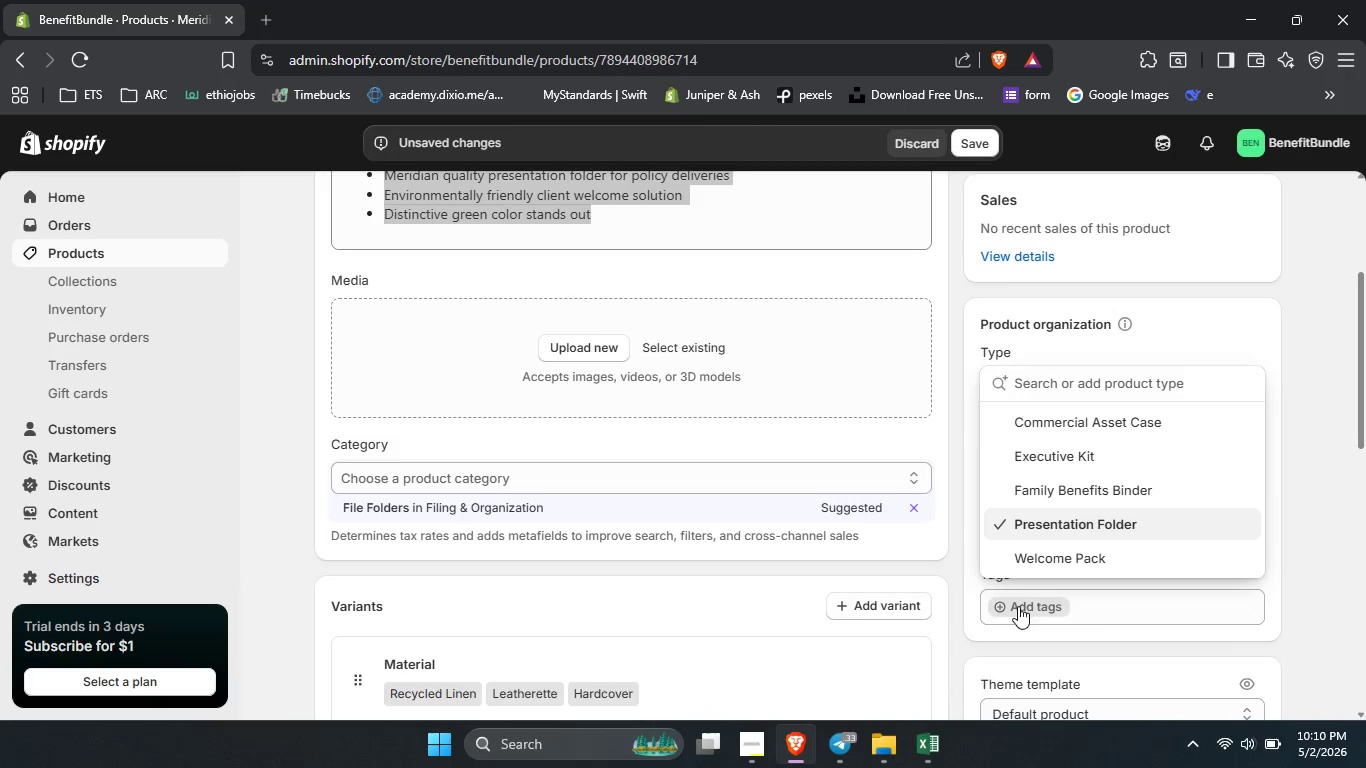 
left_click([1018, 606])
 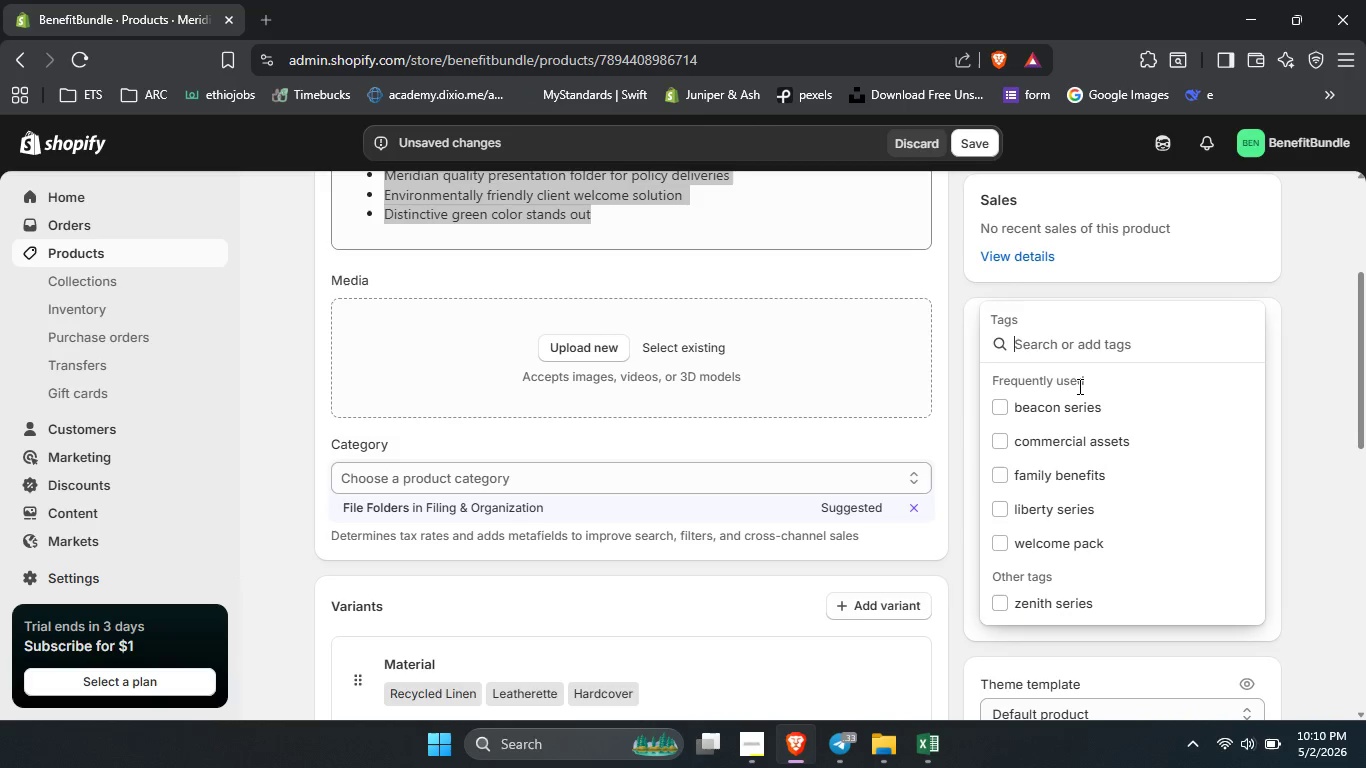 
type(line)
key(Backspace)
key(Backspace)
key(Backspace)
key(Backspace)
type(linen folder)
 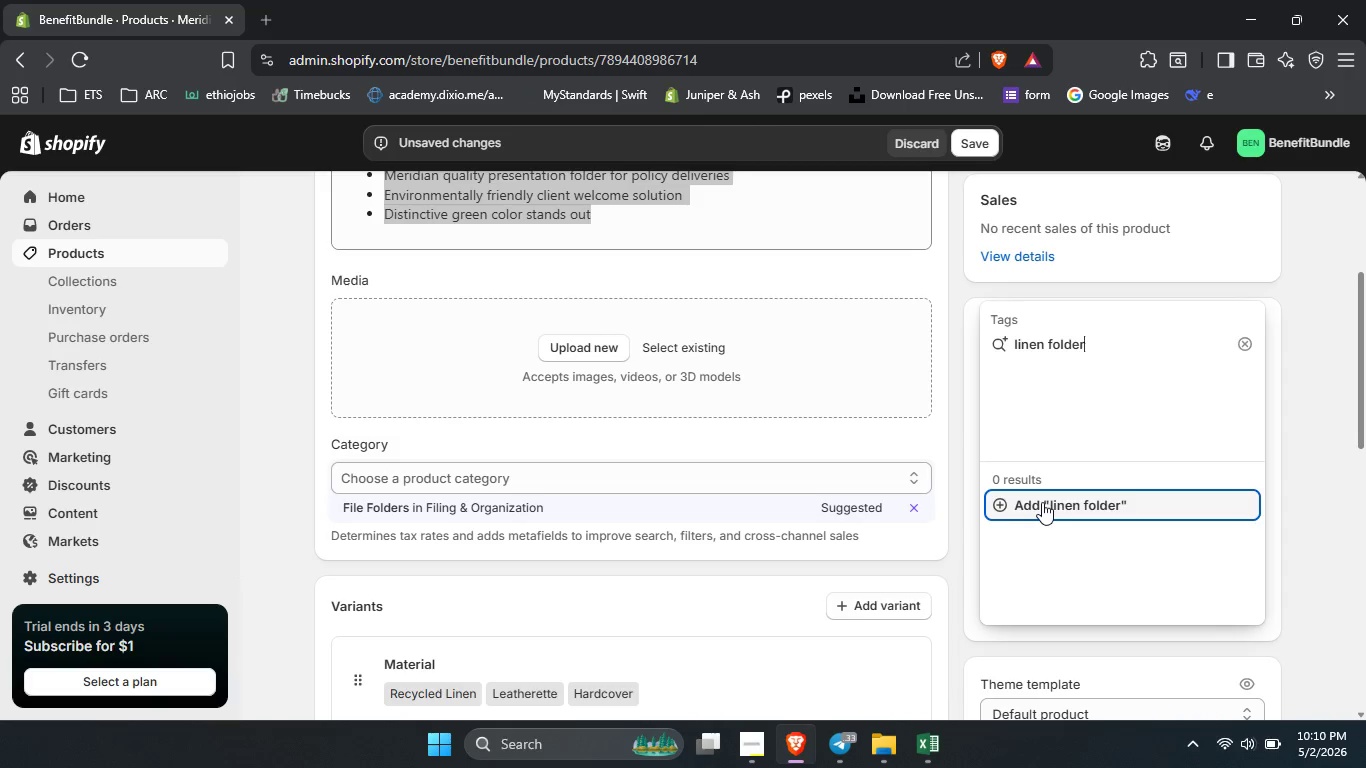 
left_click([1042, 502])
 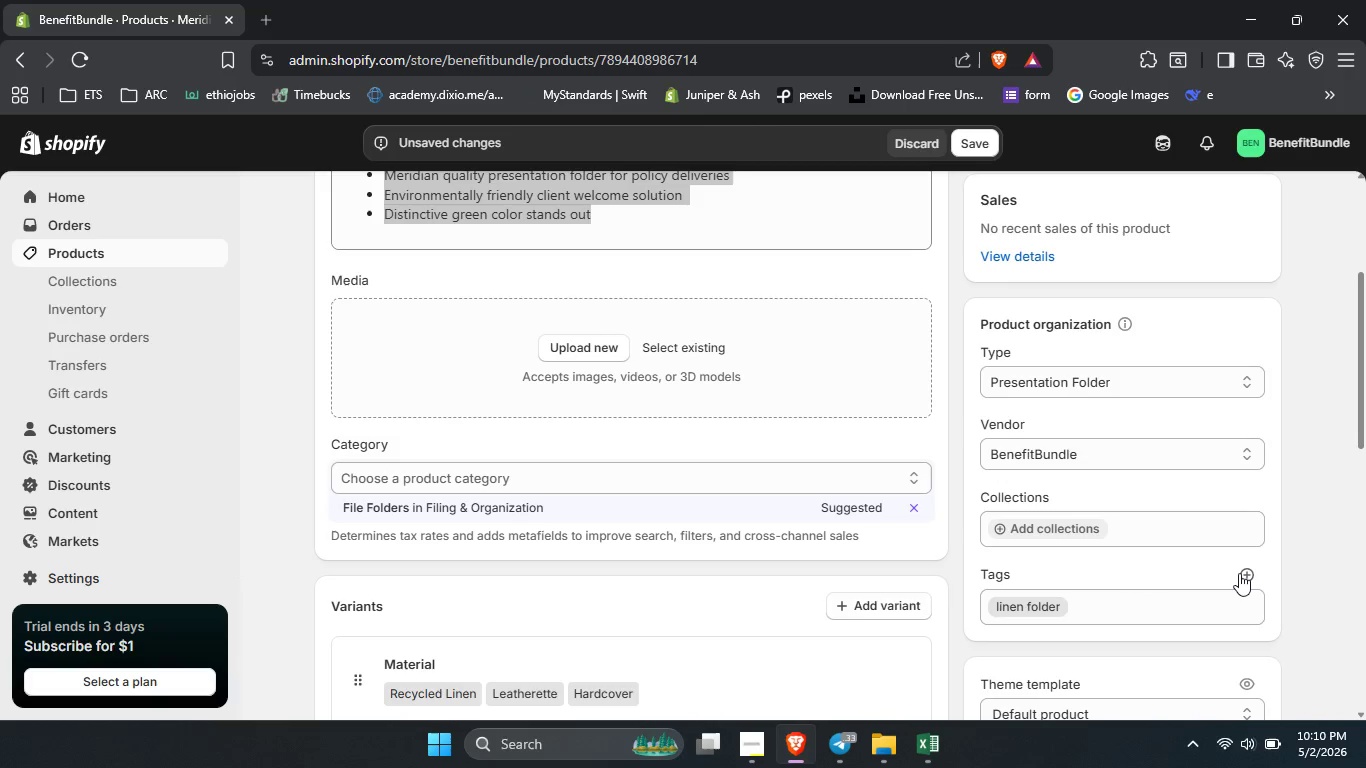 
left_click([1239, 573])
 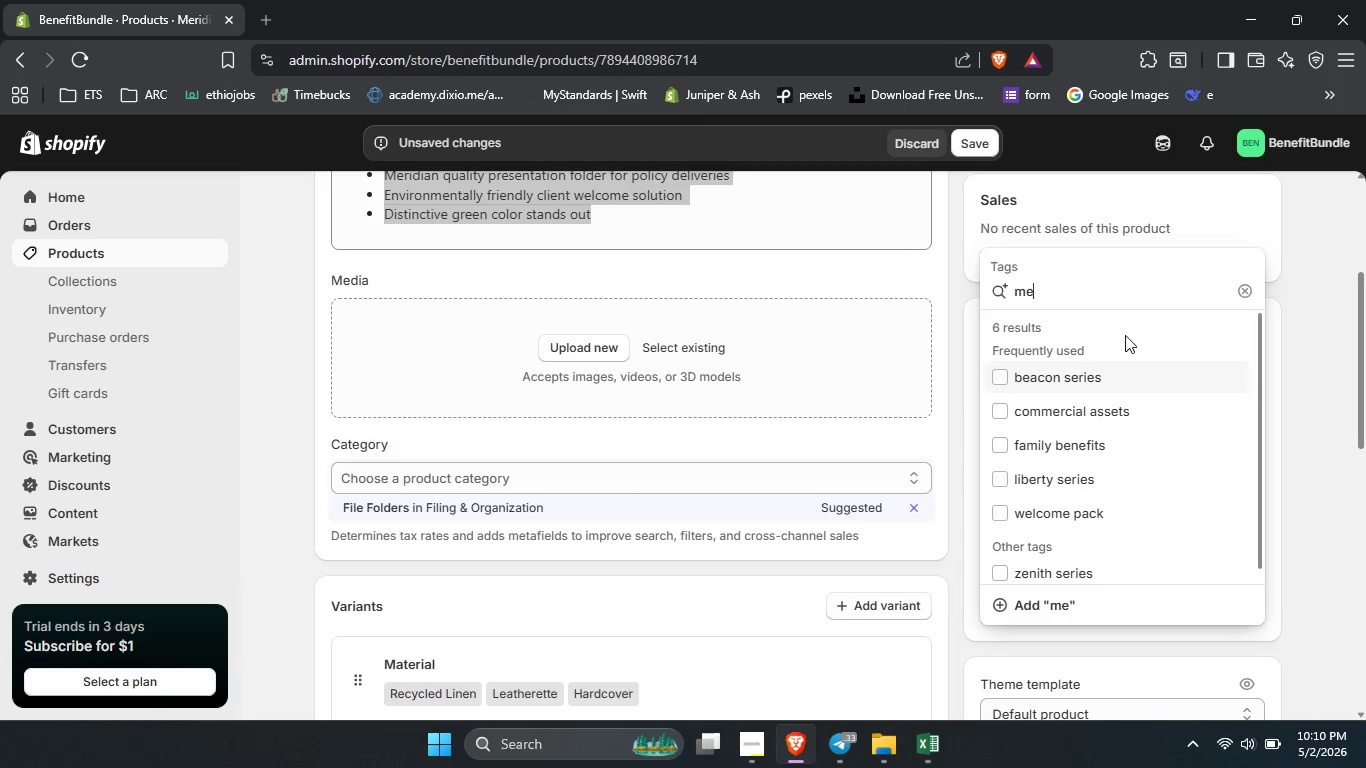 
type(meridian )
key(Backspace)
 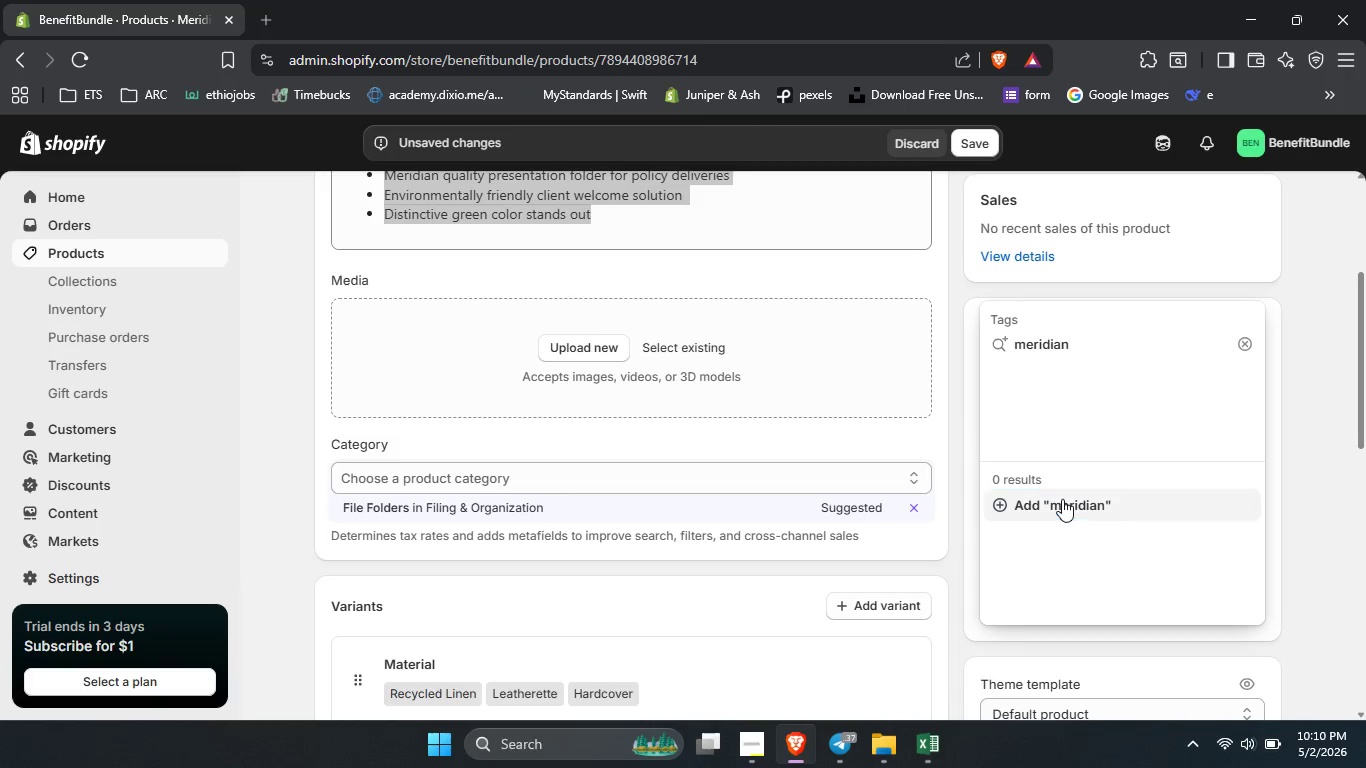 
left_click([1062, 499])
 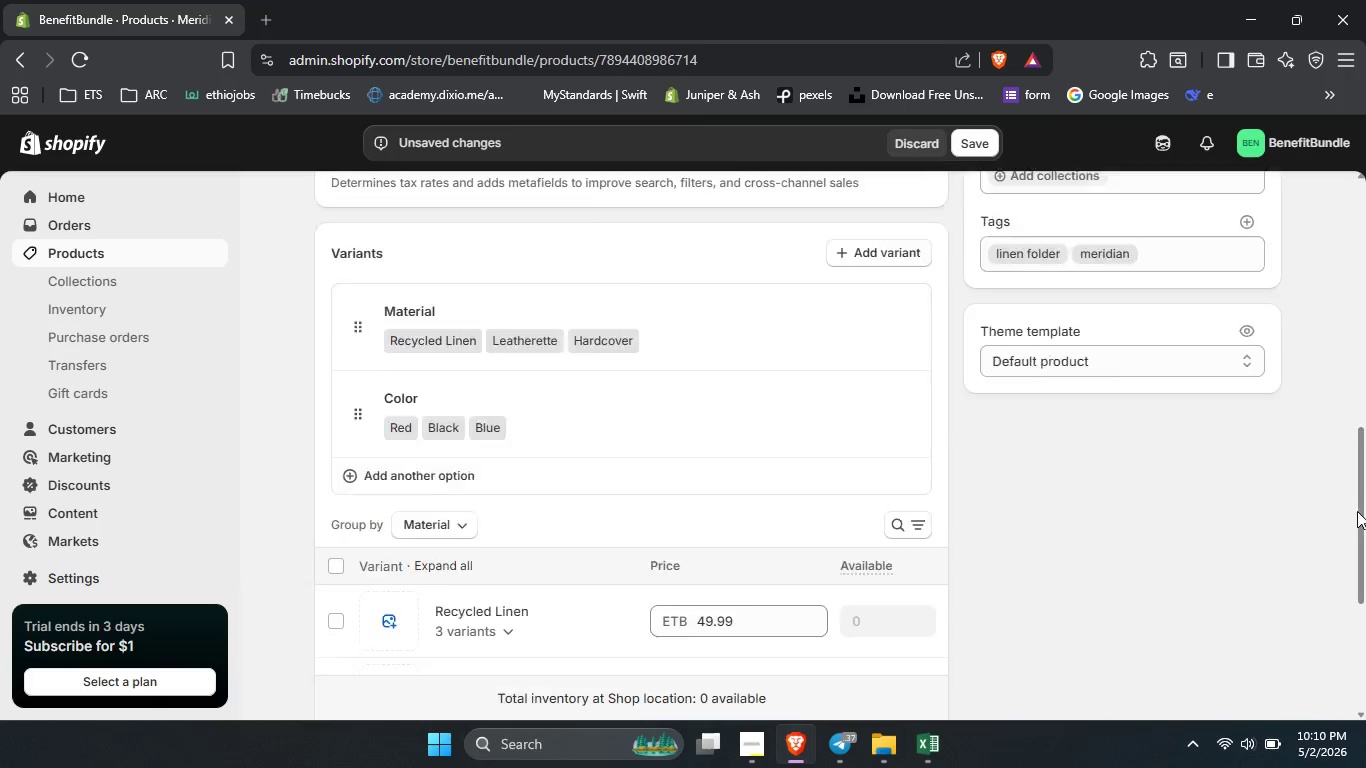 
left_click([1357, 511])
 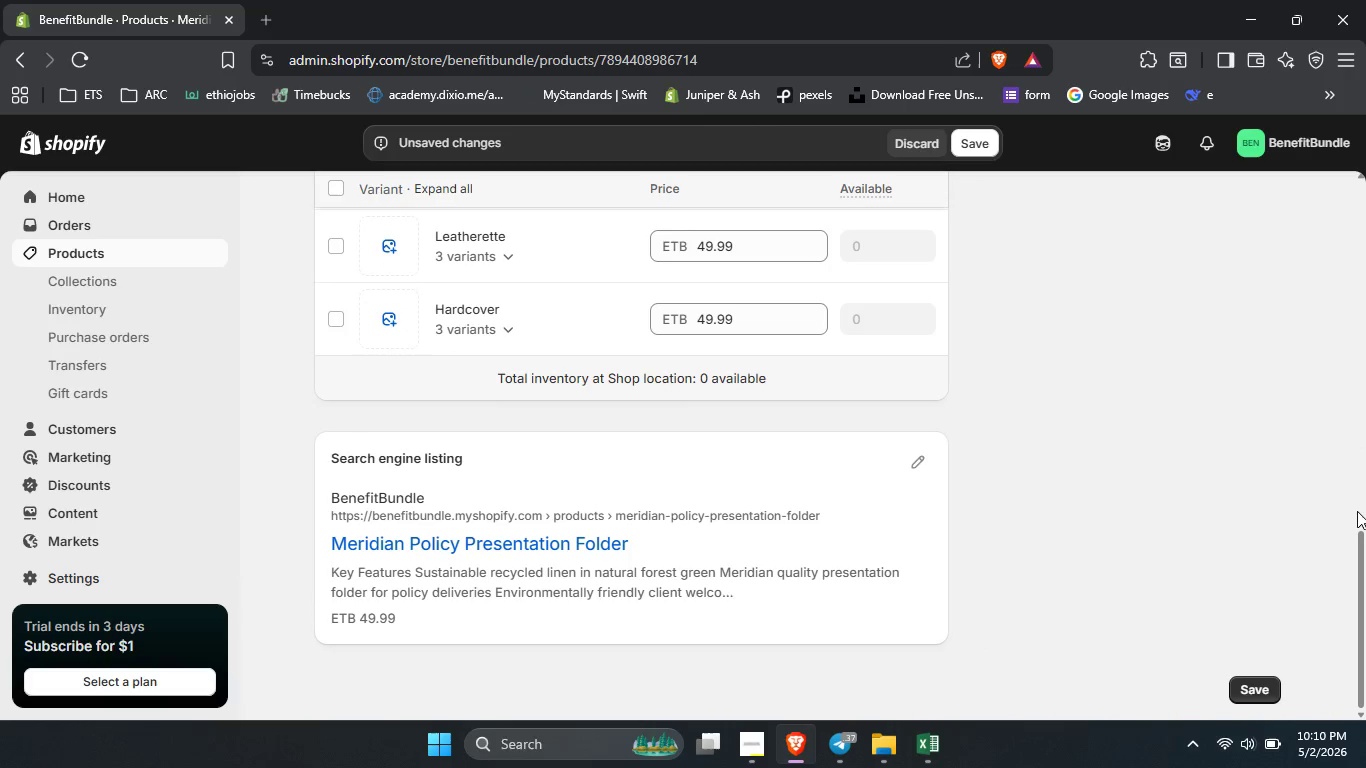 
scroll: coordinate [1357, 511], scroll_direction: down, amount: 10.0
 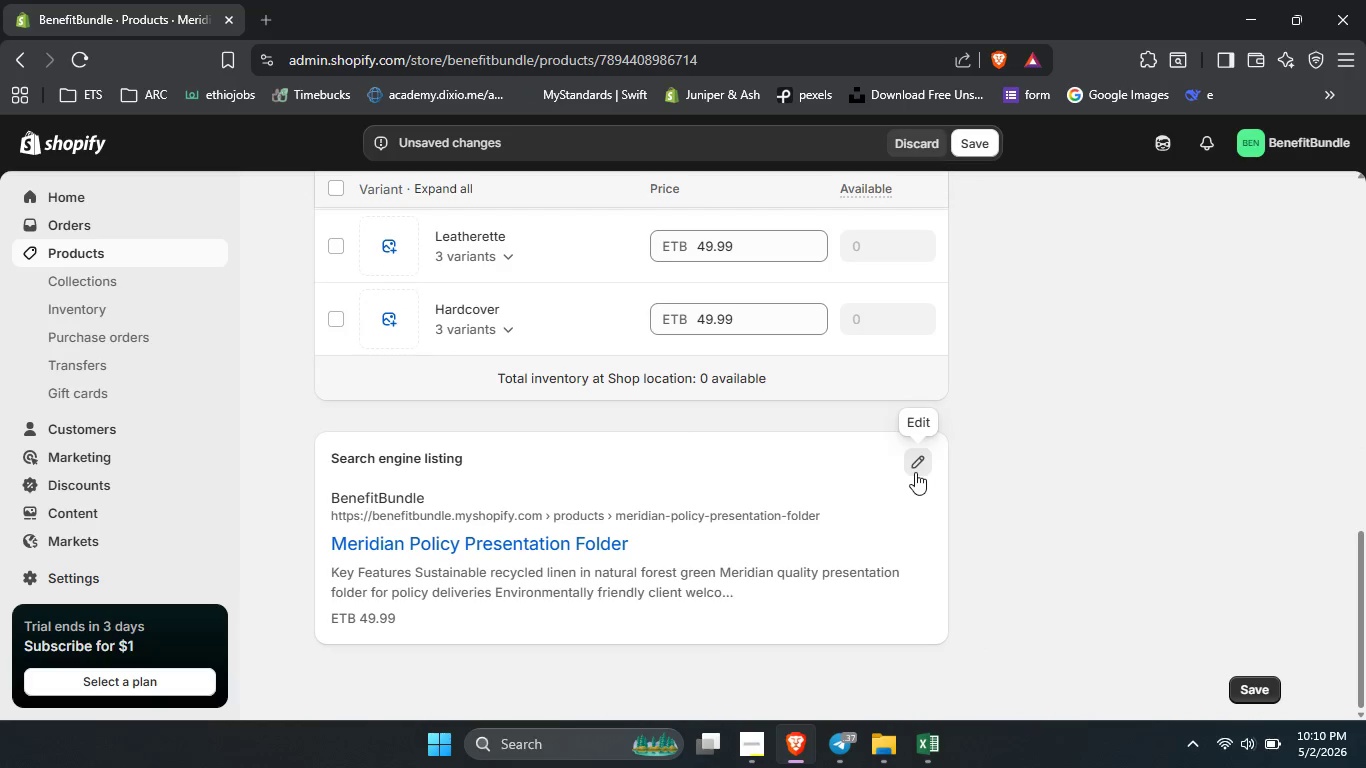 
left_click([915, 472])
 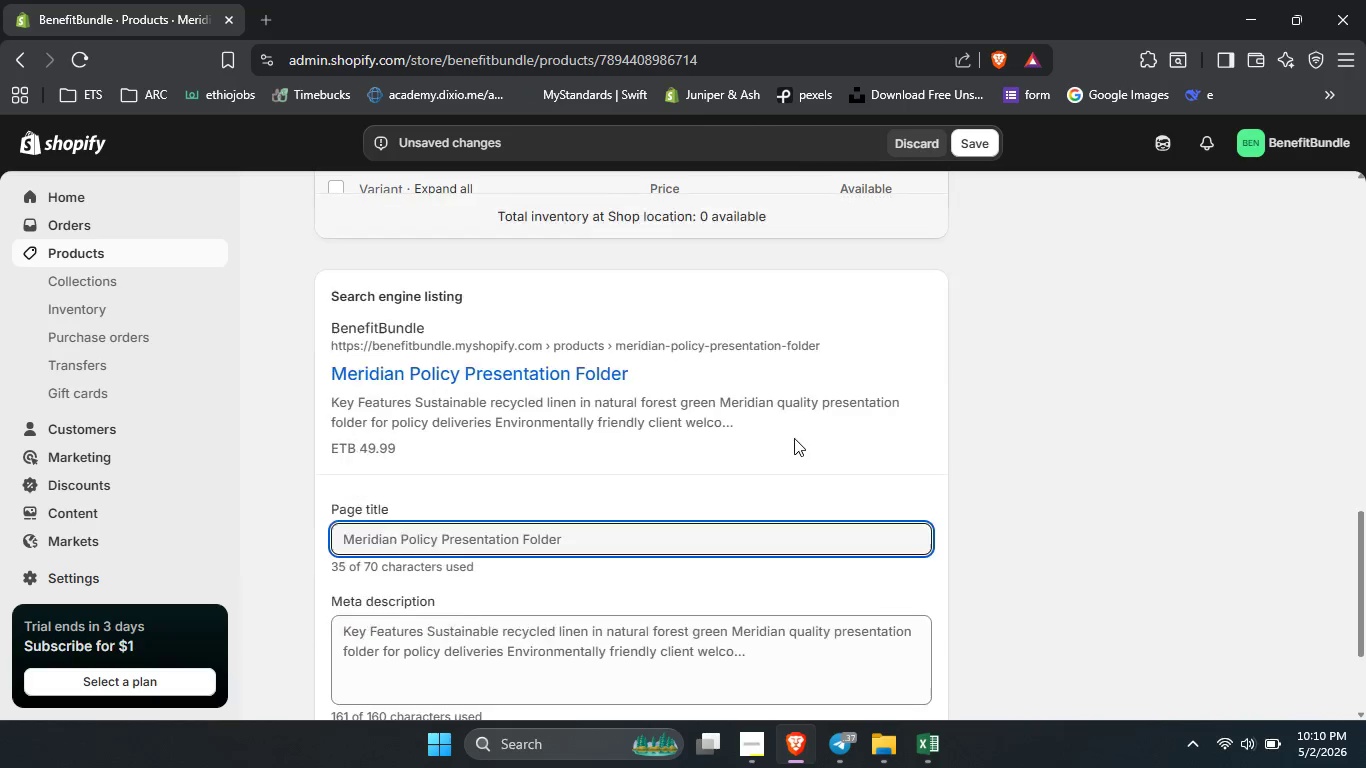 
scroll: coordinate [794, 438], scroll_direction: down, amount: 3.0
 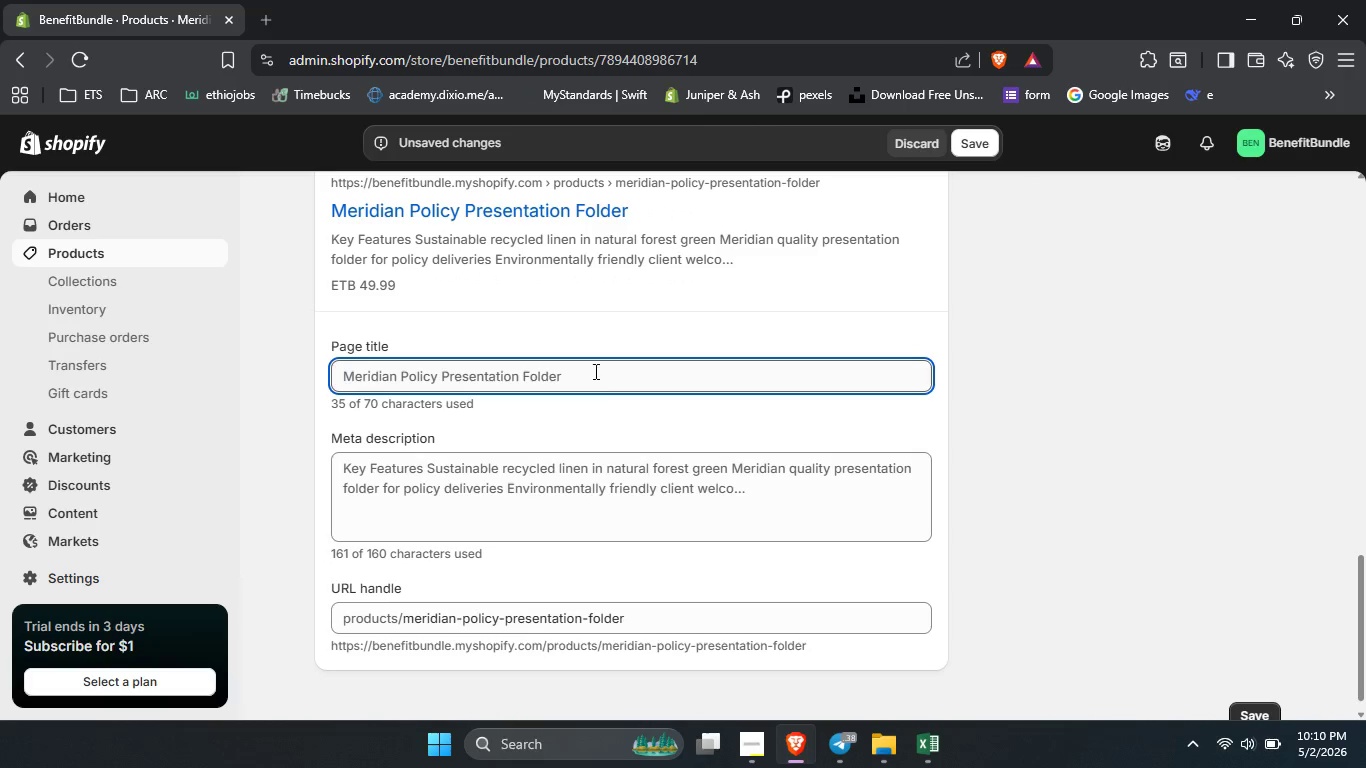 
left_click([594, 369])
 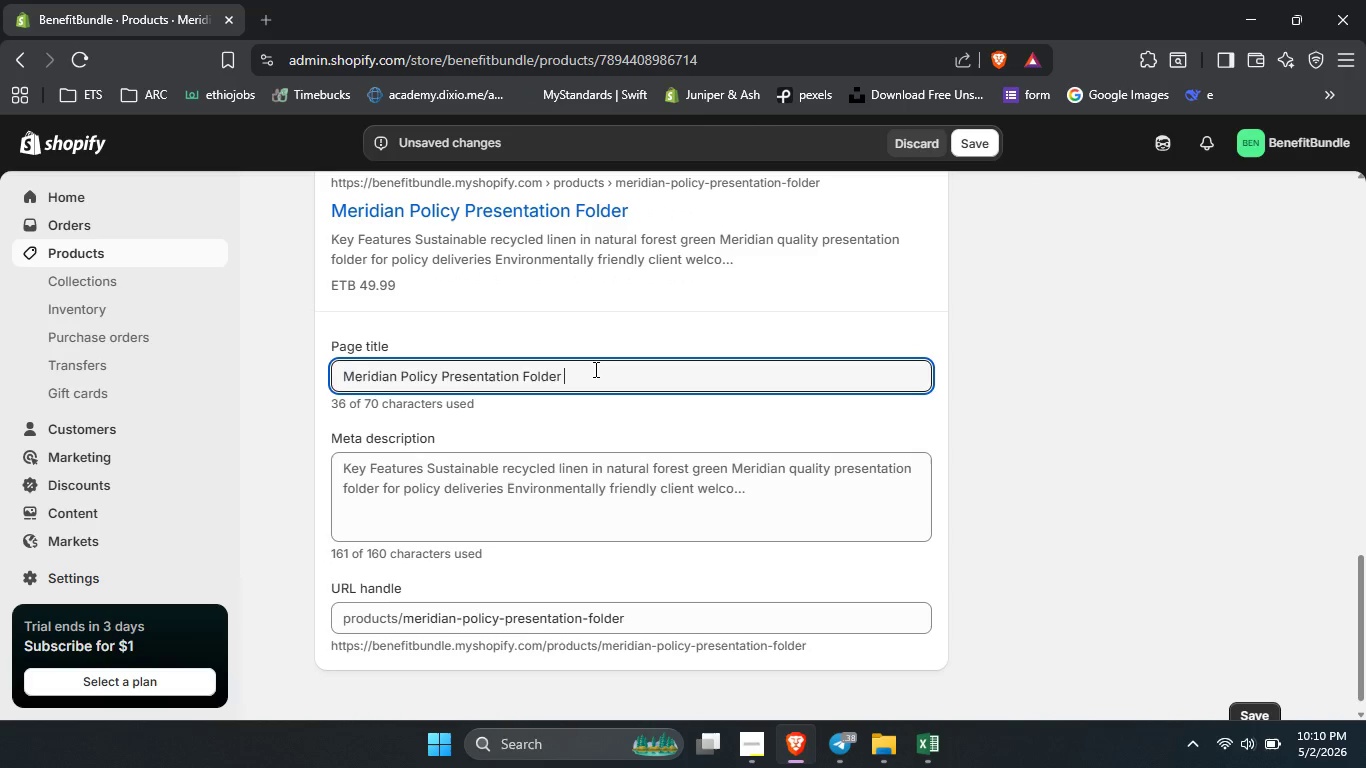 
type( | Eco Insurance Organizer)
 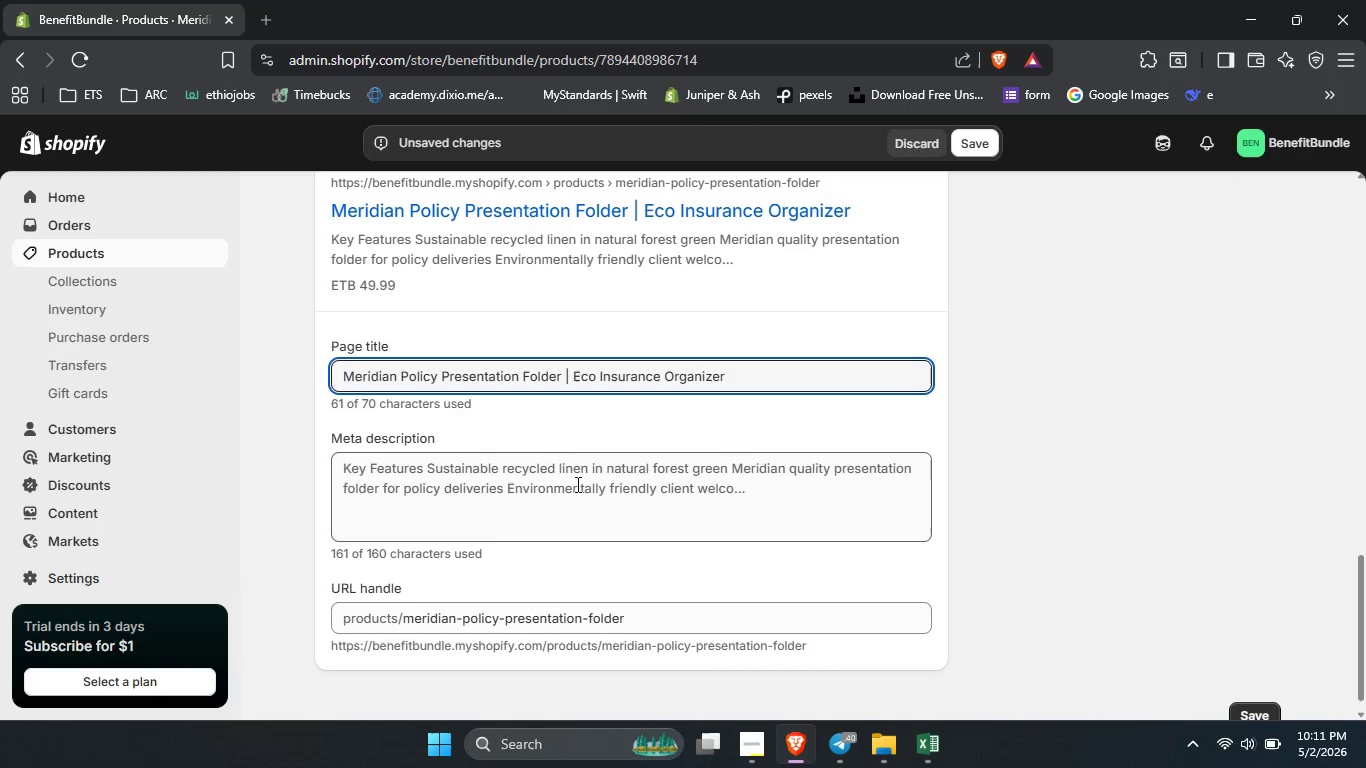 
key(Control+A)
 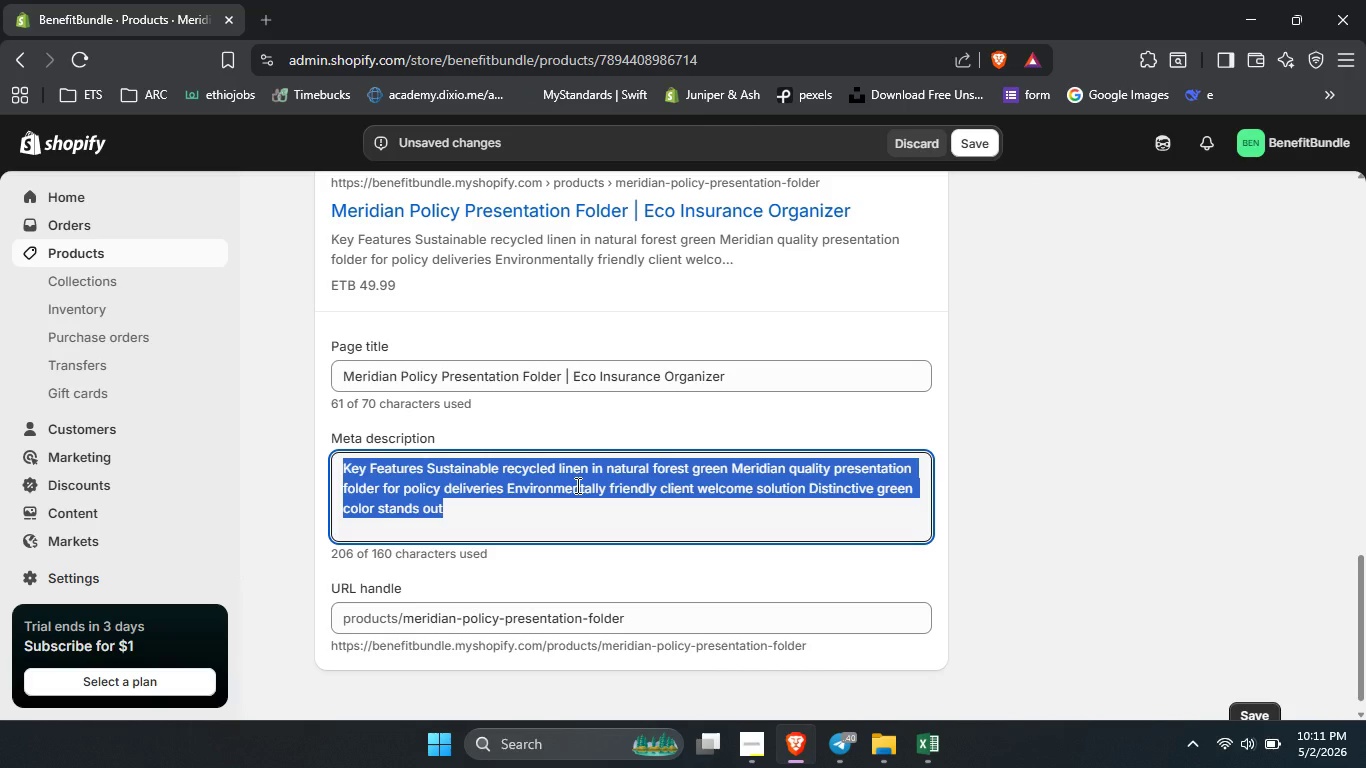 
type(Impress clients with our meridian policy presentation folder. This premium recycled linen insurance policy orga)
key(Backspace)
type(anizer is the perfect )
 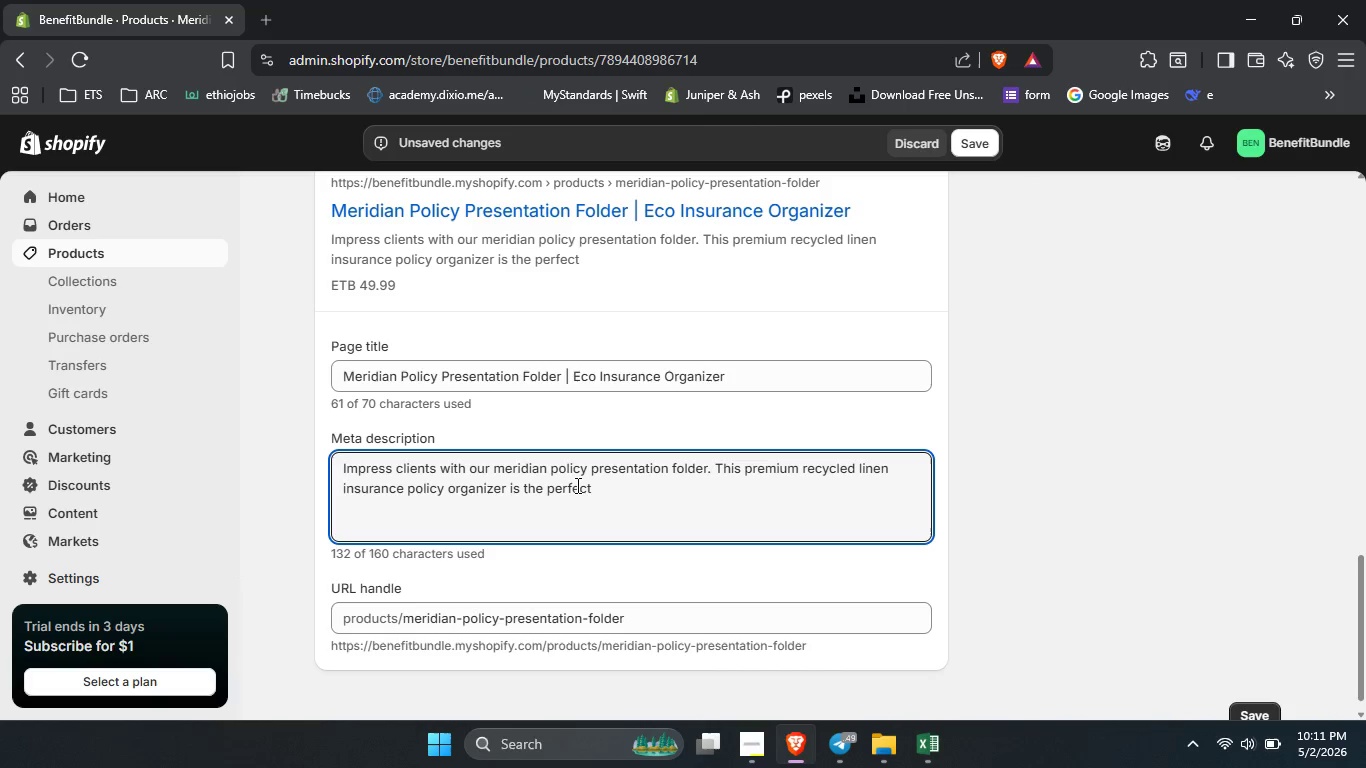 
type(agent kit for prod)
key(Backspace)
type(fessionlas.)
 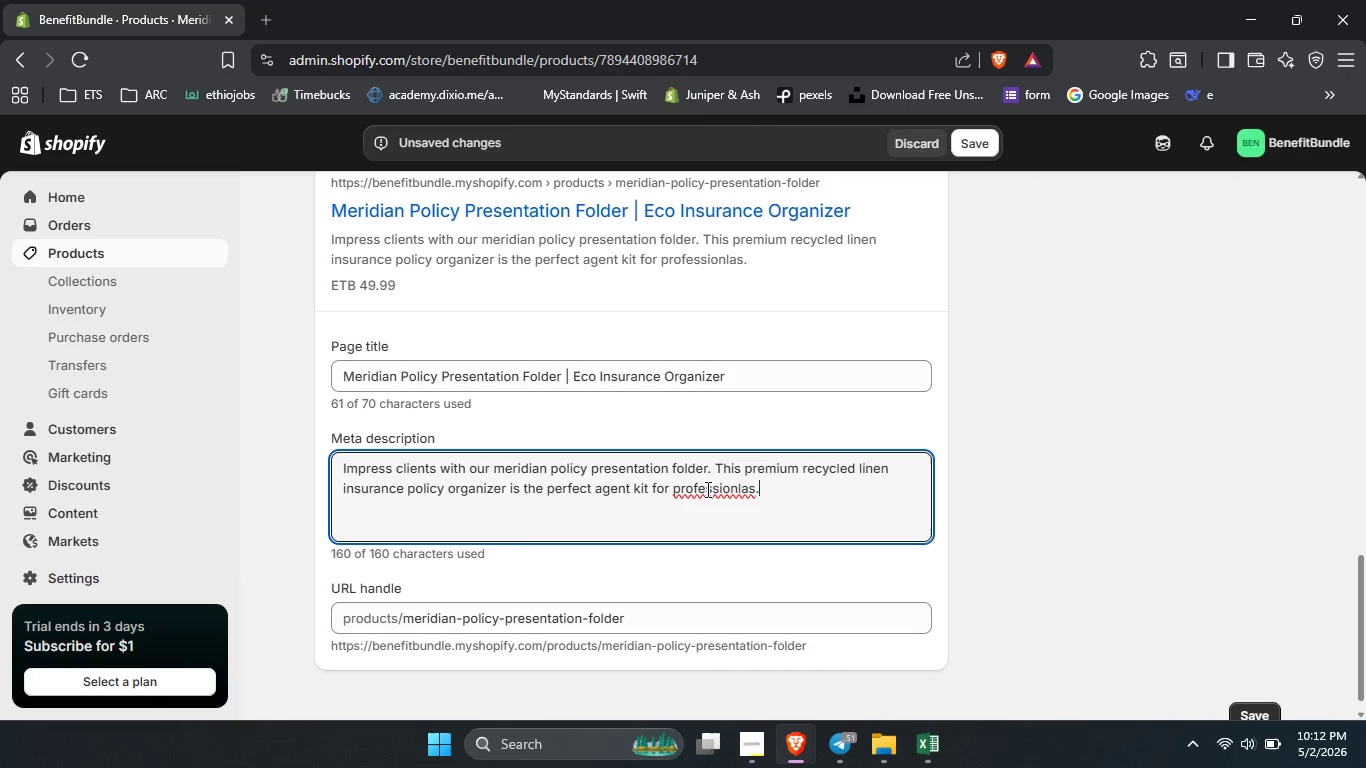 
double_click([706, 489])
 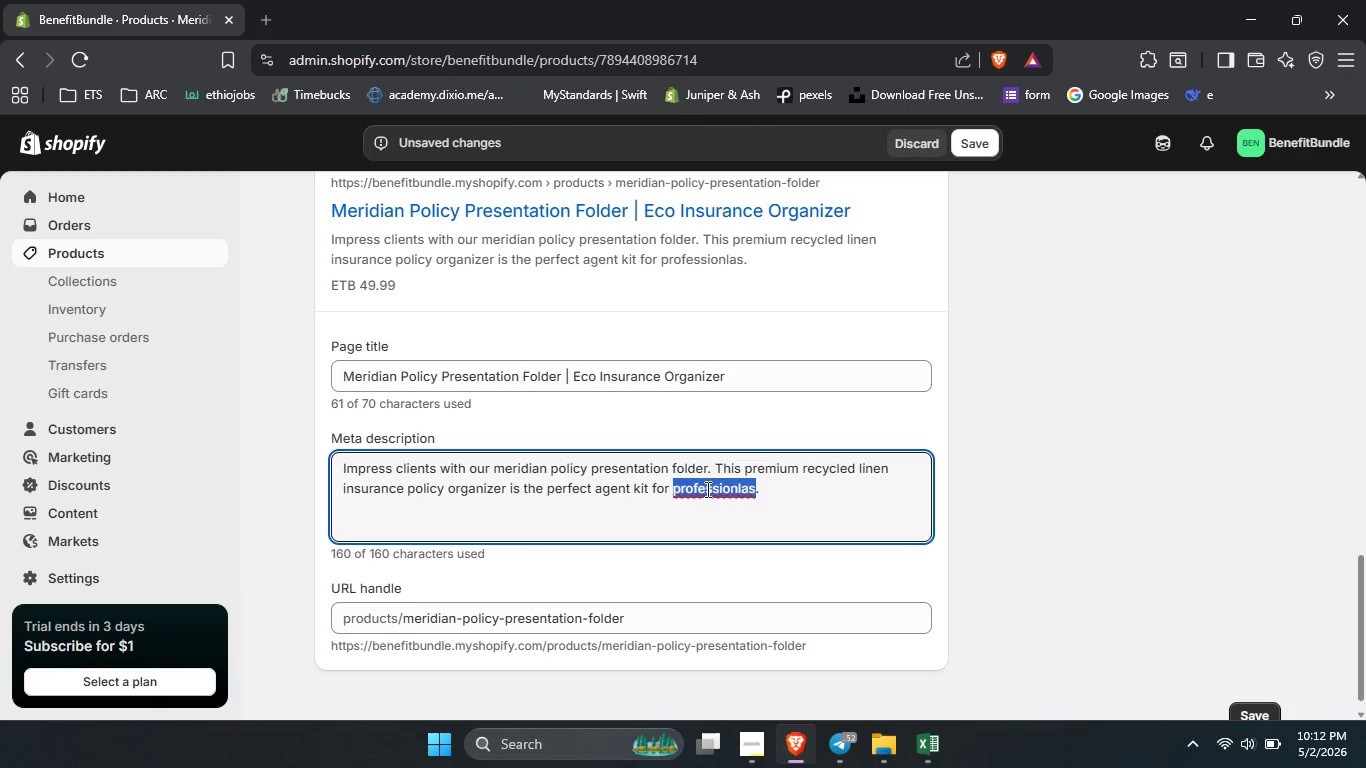 
type(professionals)
 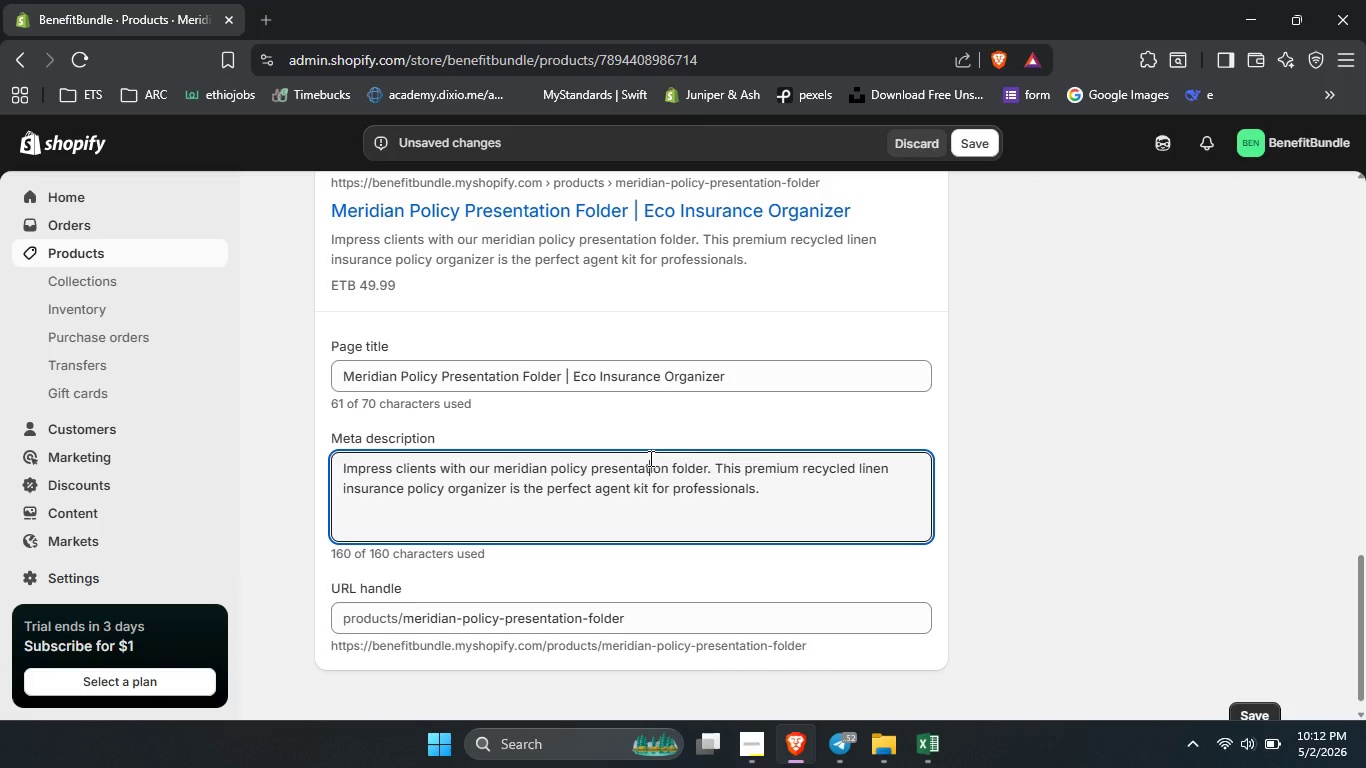 
left_click([649, 458])
 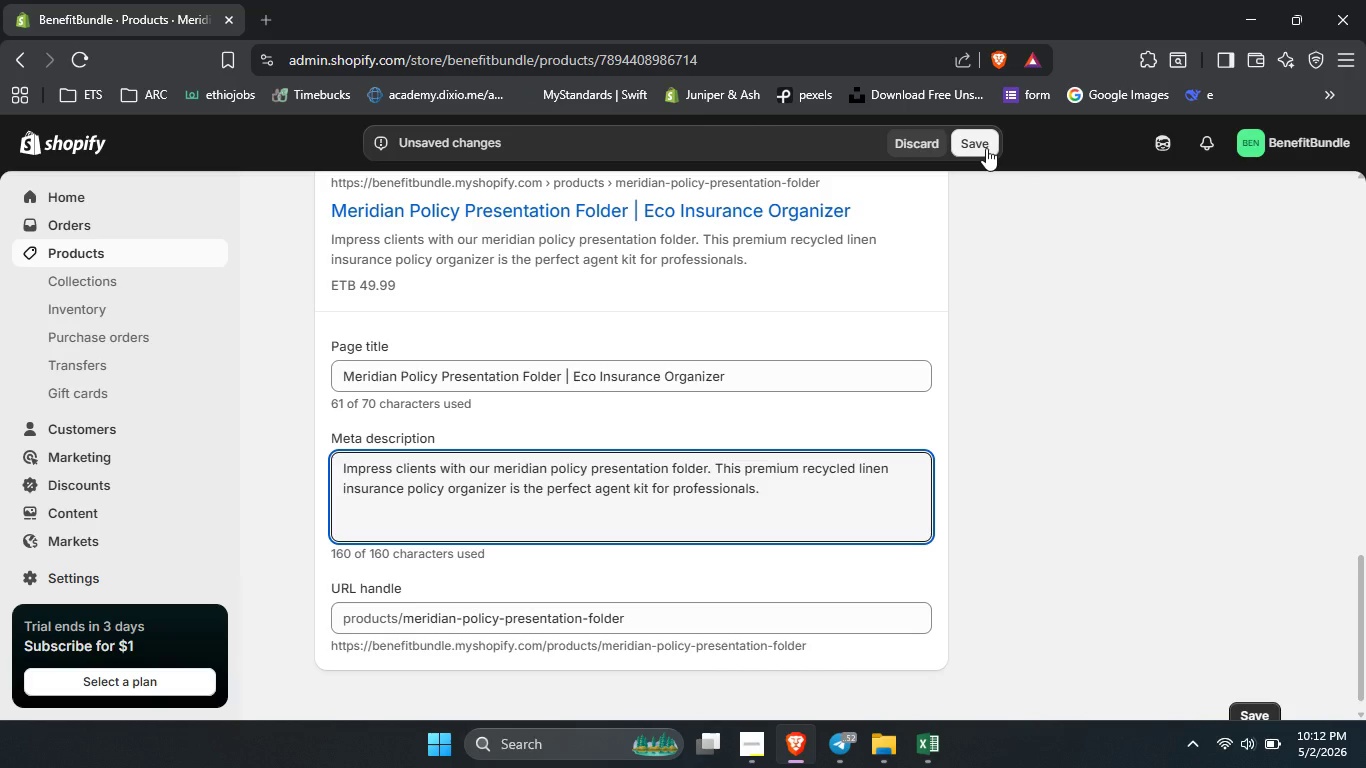 
left_click([986, 148])
 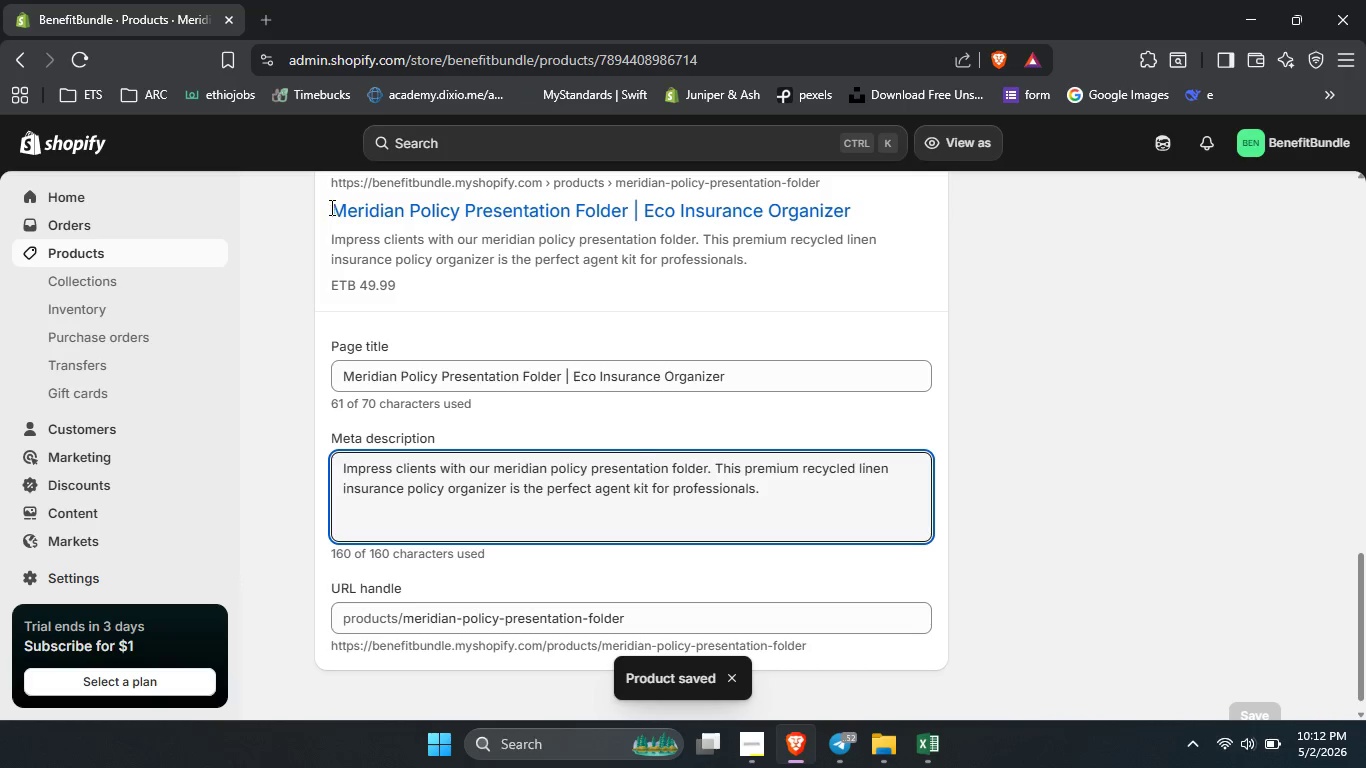 
wait(8.0)
 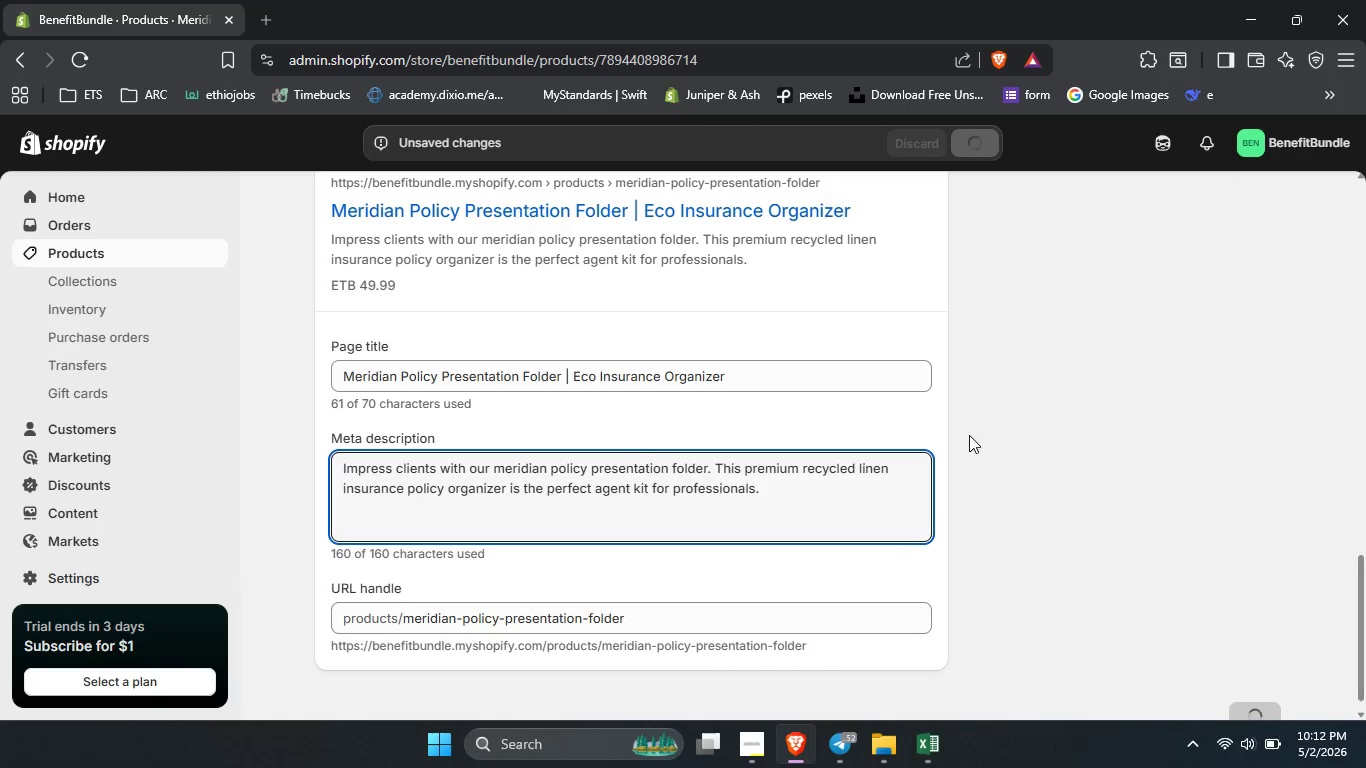 
left_click([180, 253])
 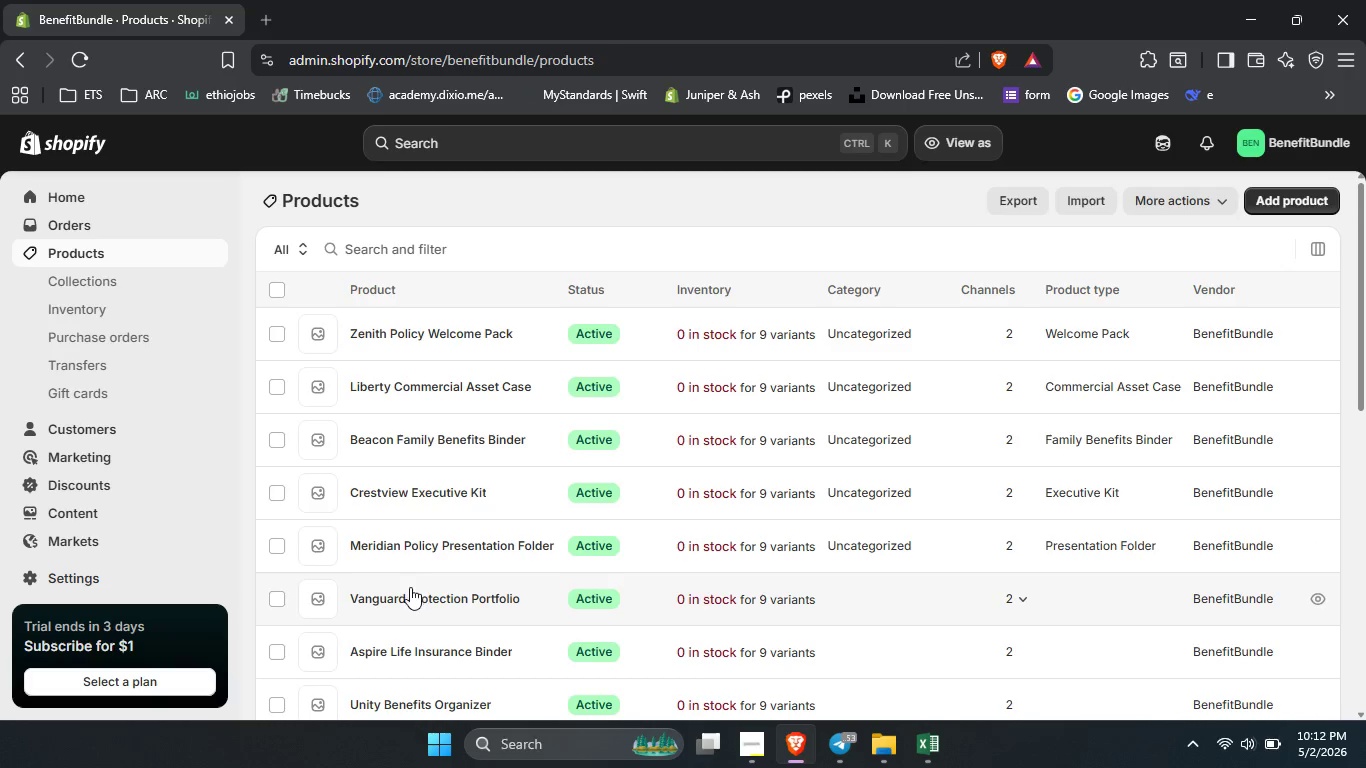 
left_click([410, 594])
 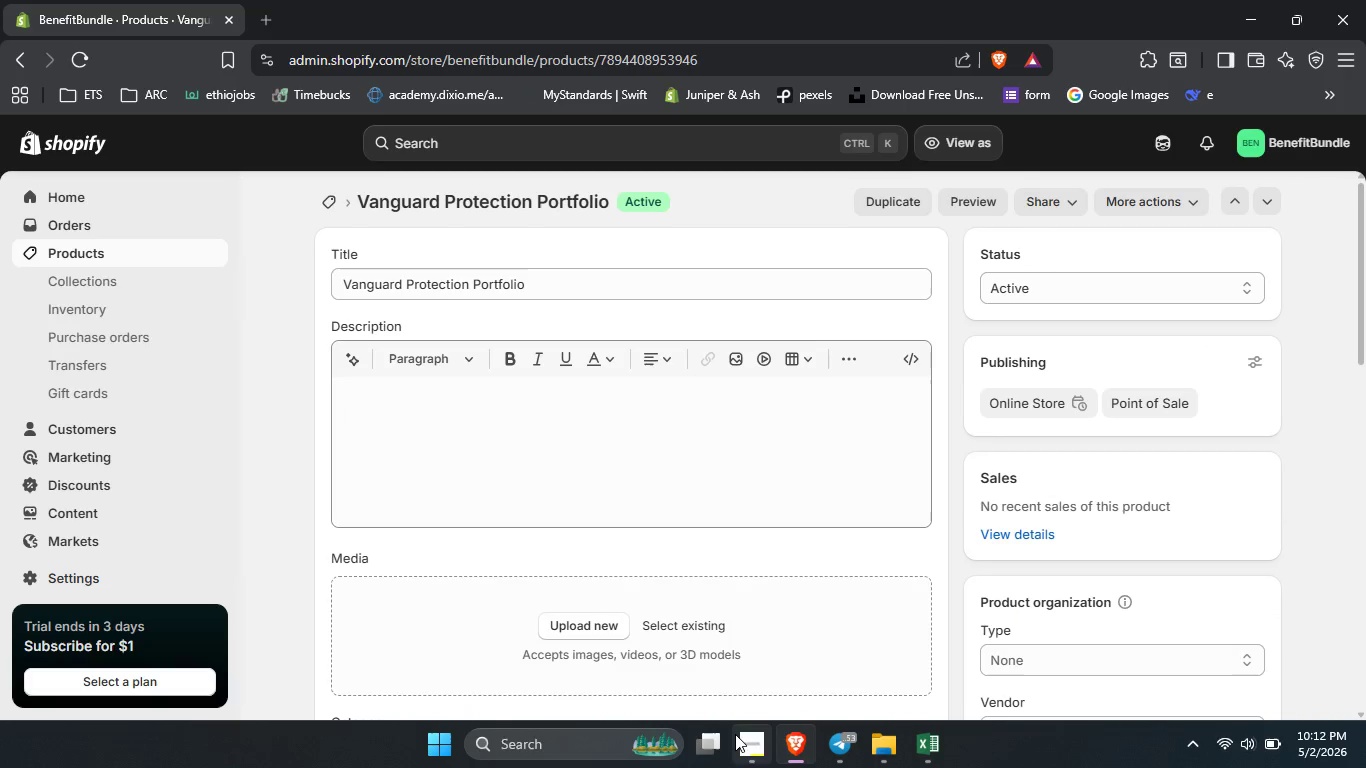 
left_click([740, 736])